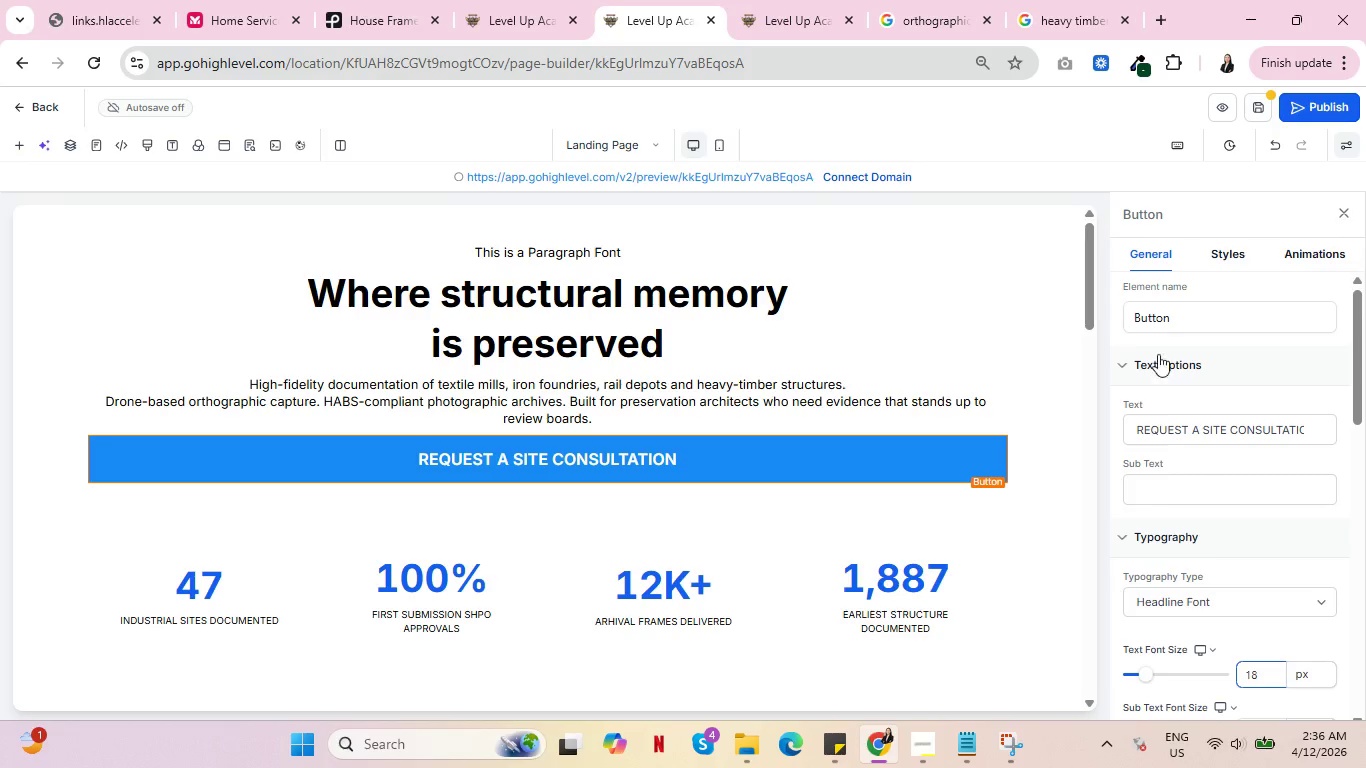 
left_click([1273, 540])
 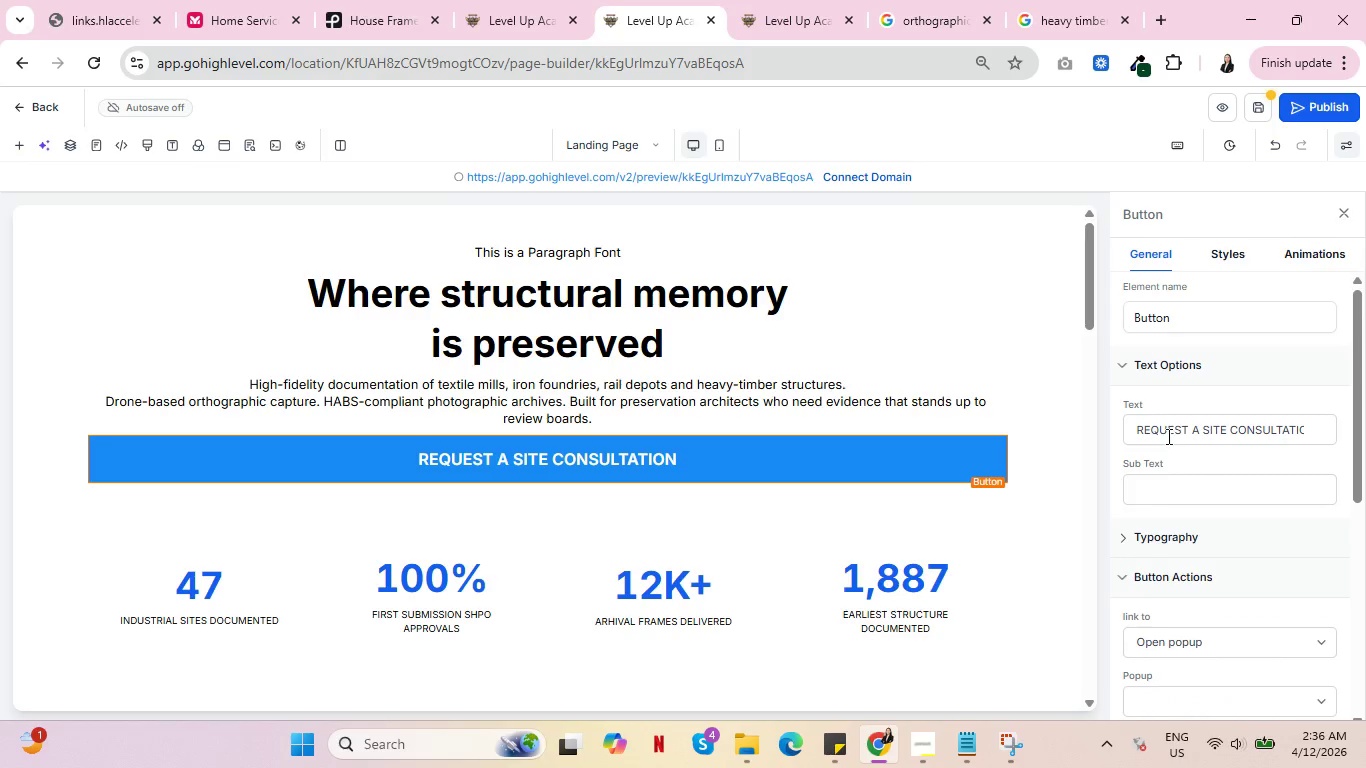 
left_click([1123, 532])
 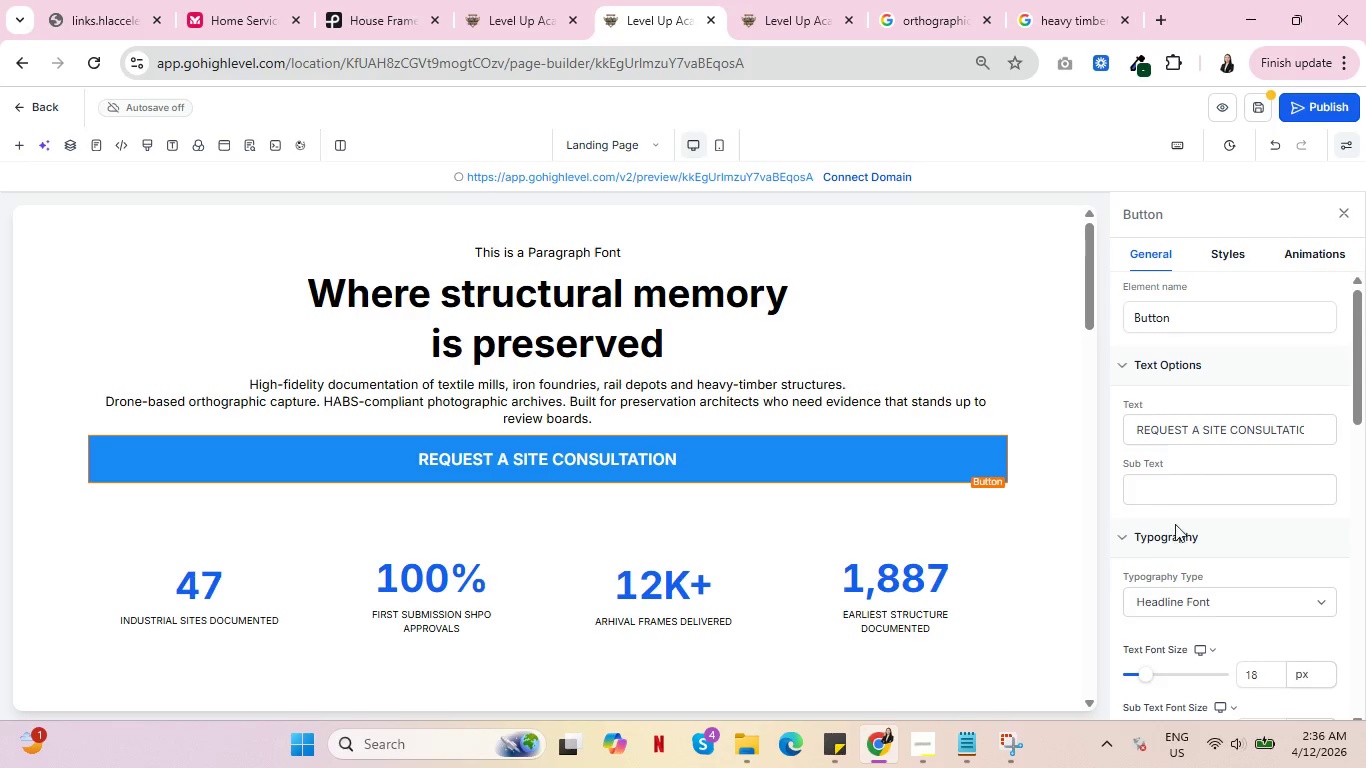 
scroll: coordinate [1216, 526], scroll_direction: down, amount: 2.0
 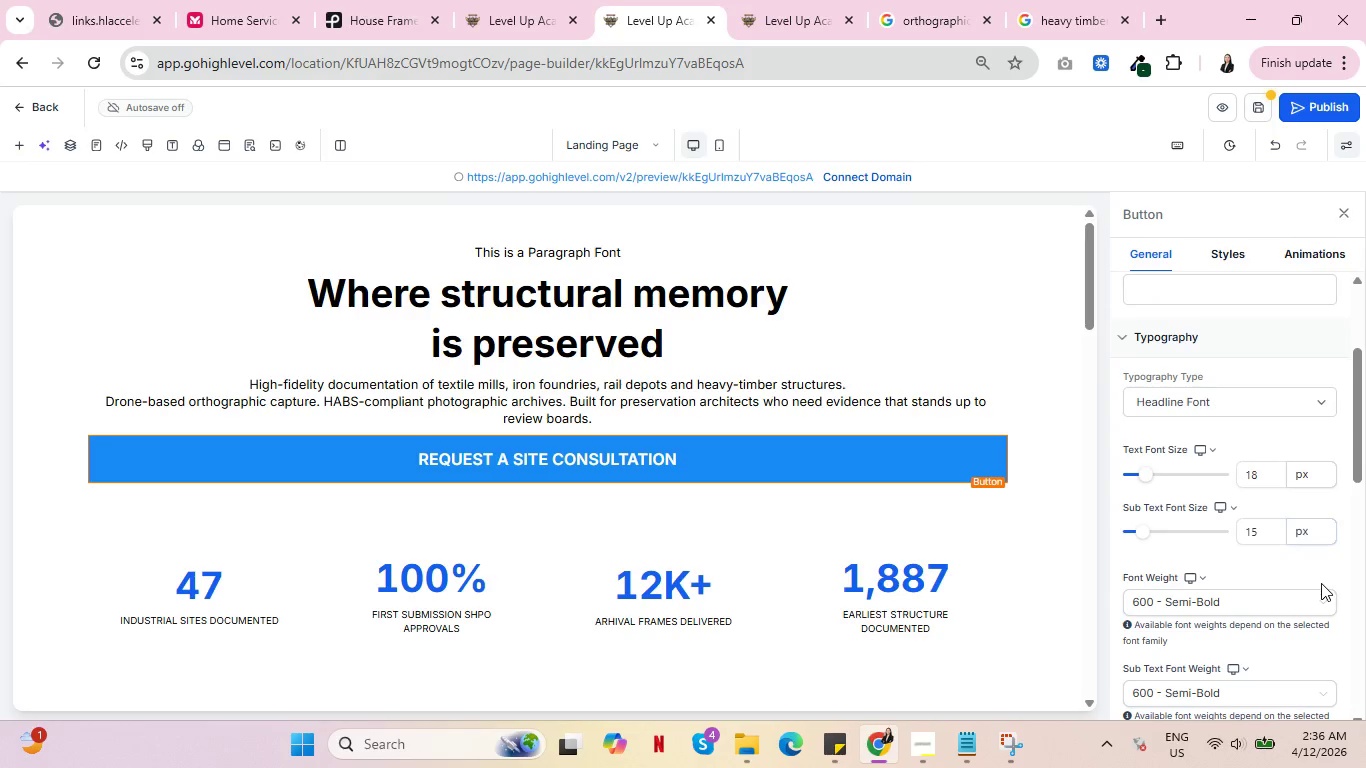 
scroll: coordinate [1321, 583], scroll_direction: up, amount: 5.0
 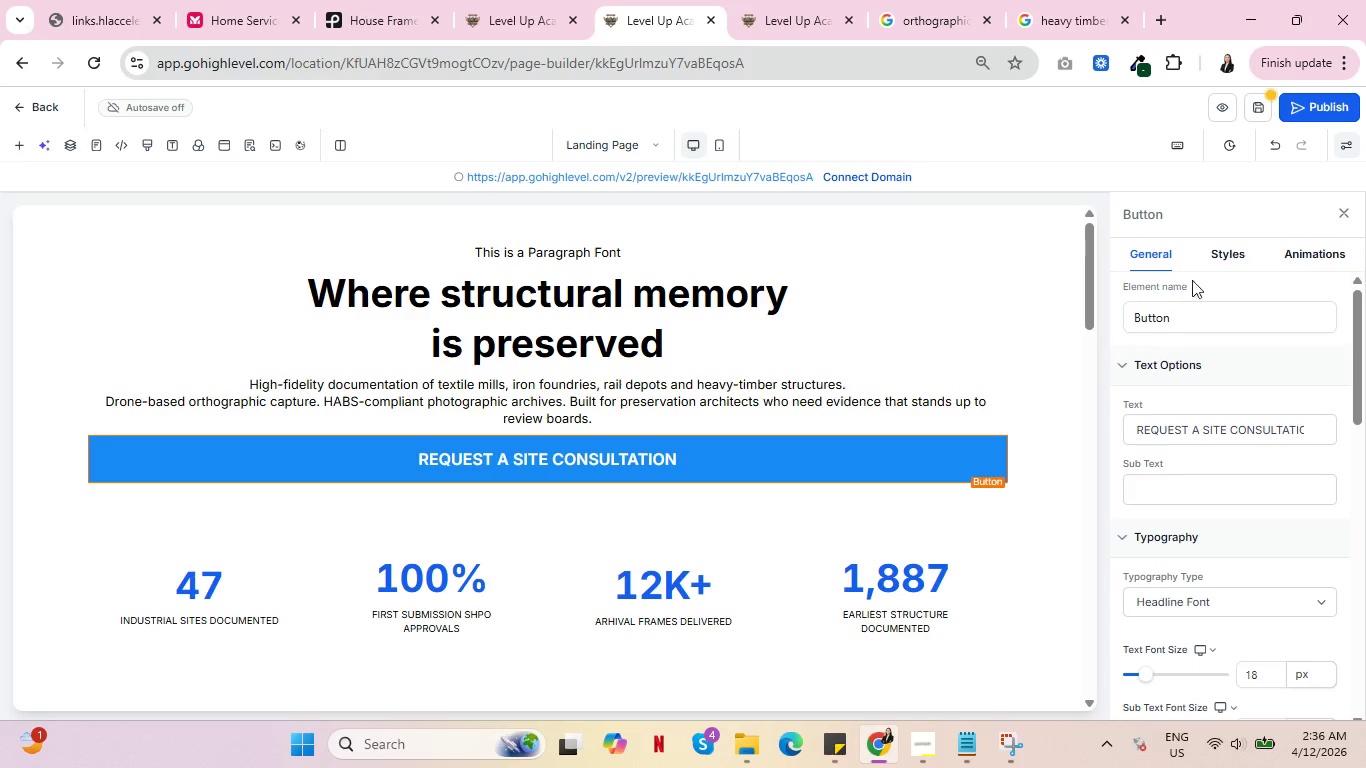 
left_click([1221, 255])
 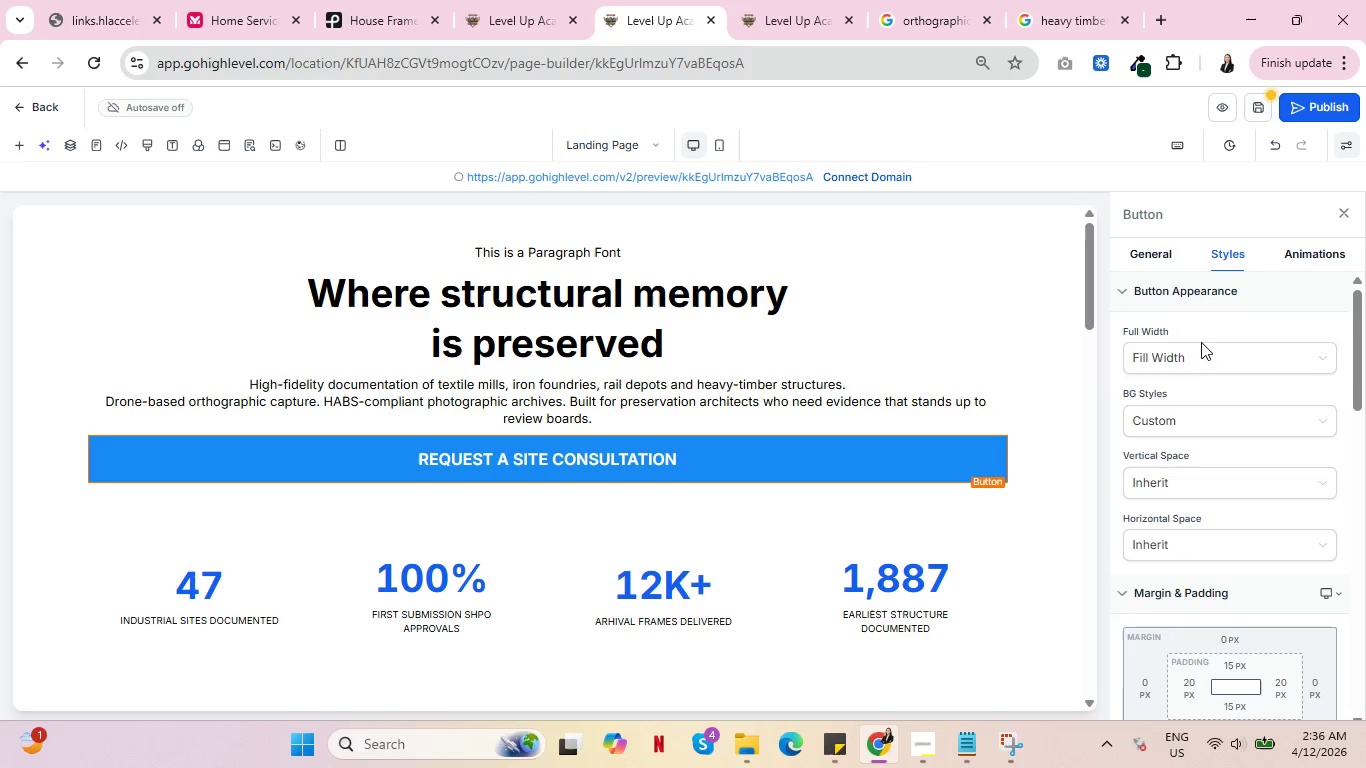 
left_click([1202, 357])
 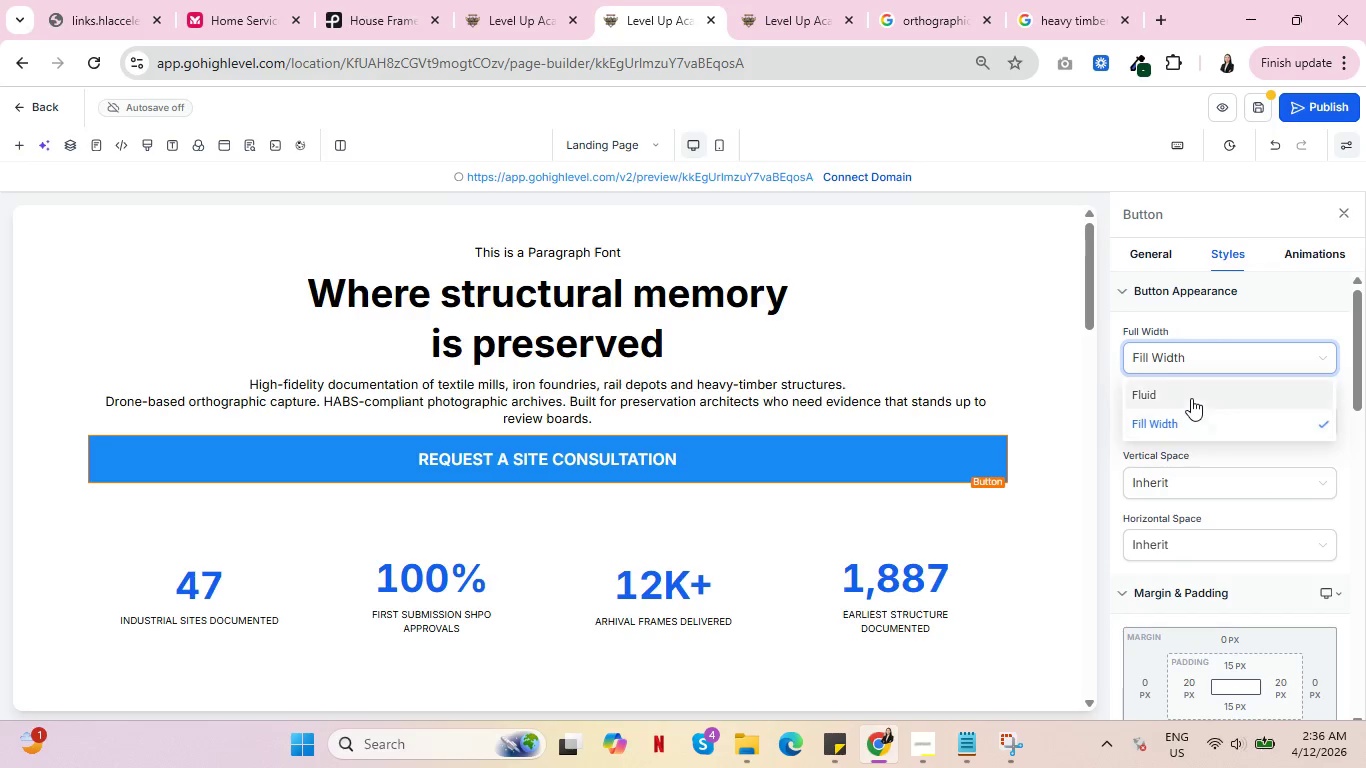 
left_click([1191, 398])
 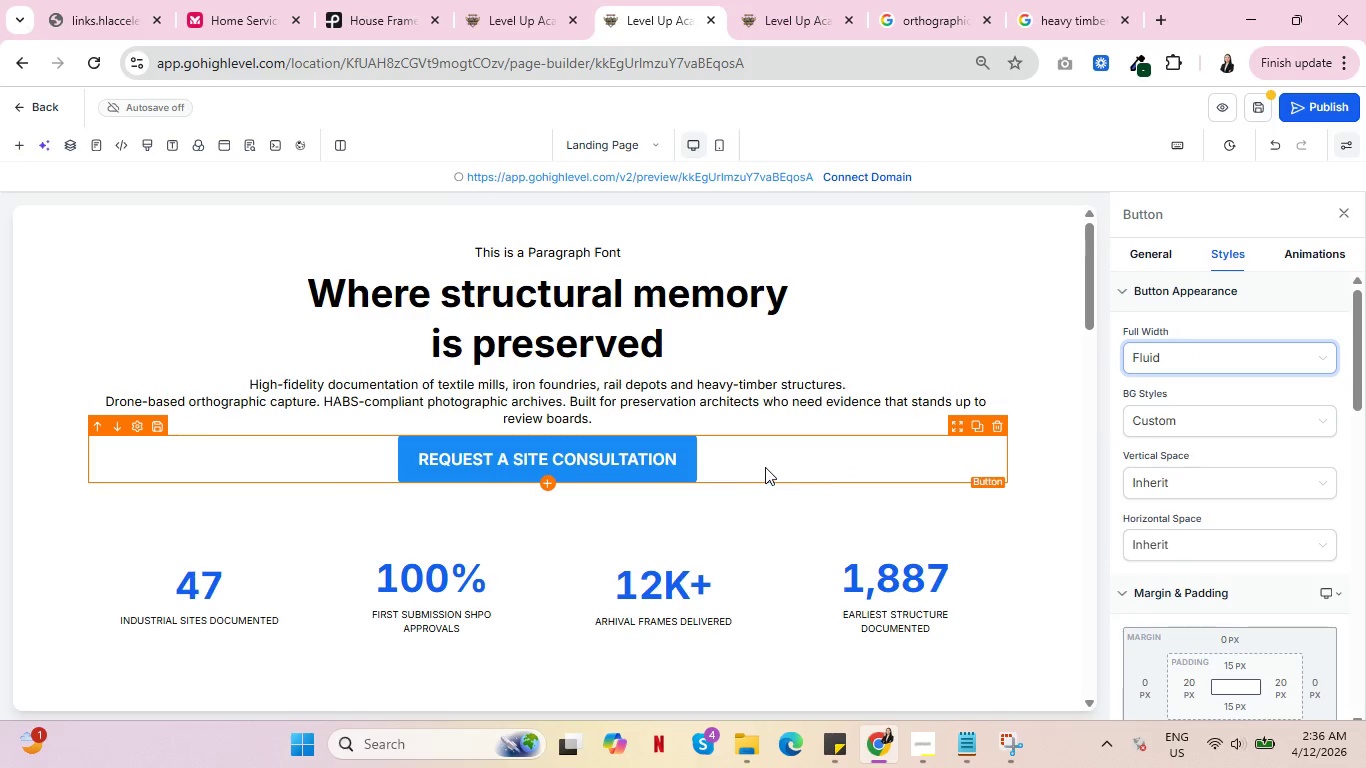 
left_click([745, 465])
 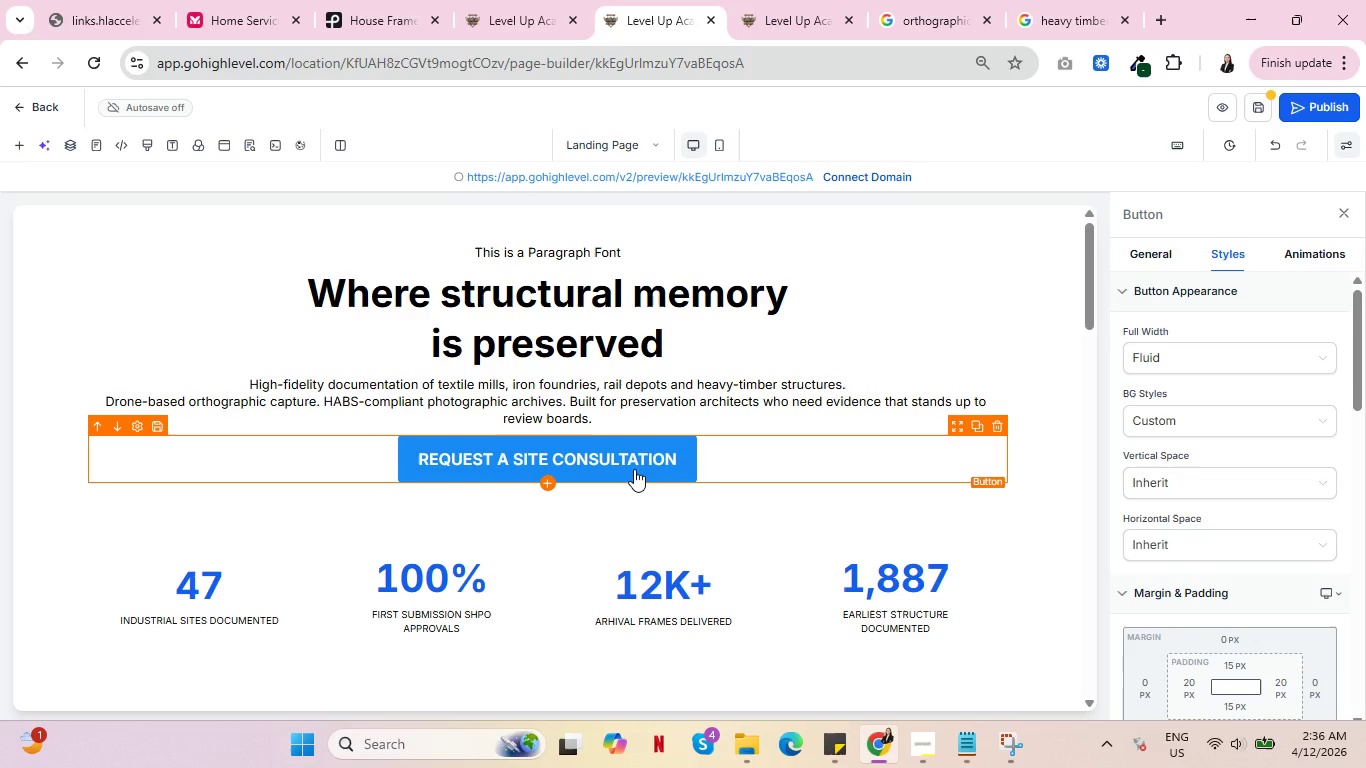 
left_click([634, 469])
 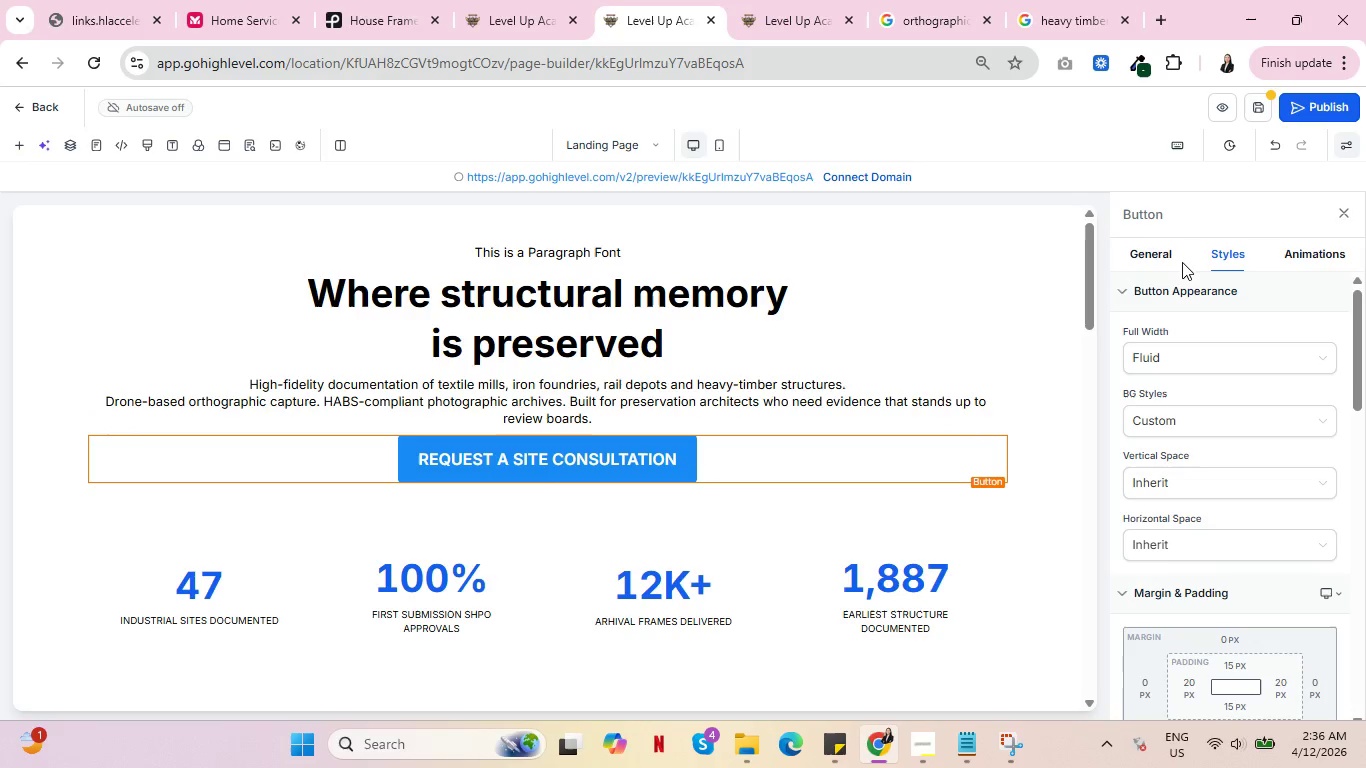 
left_click([1163, 252])
 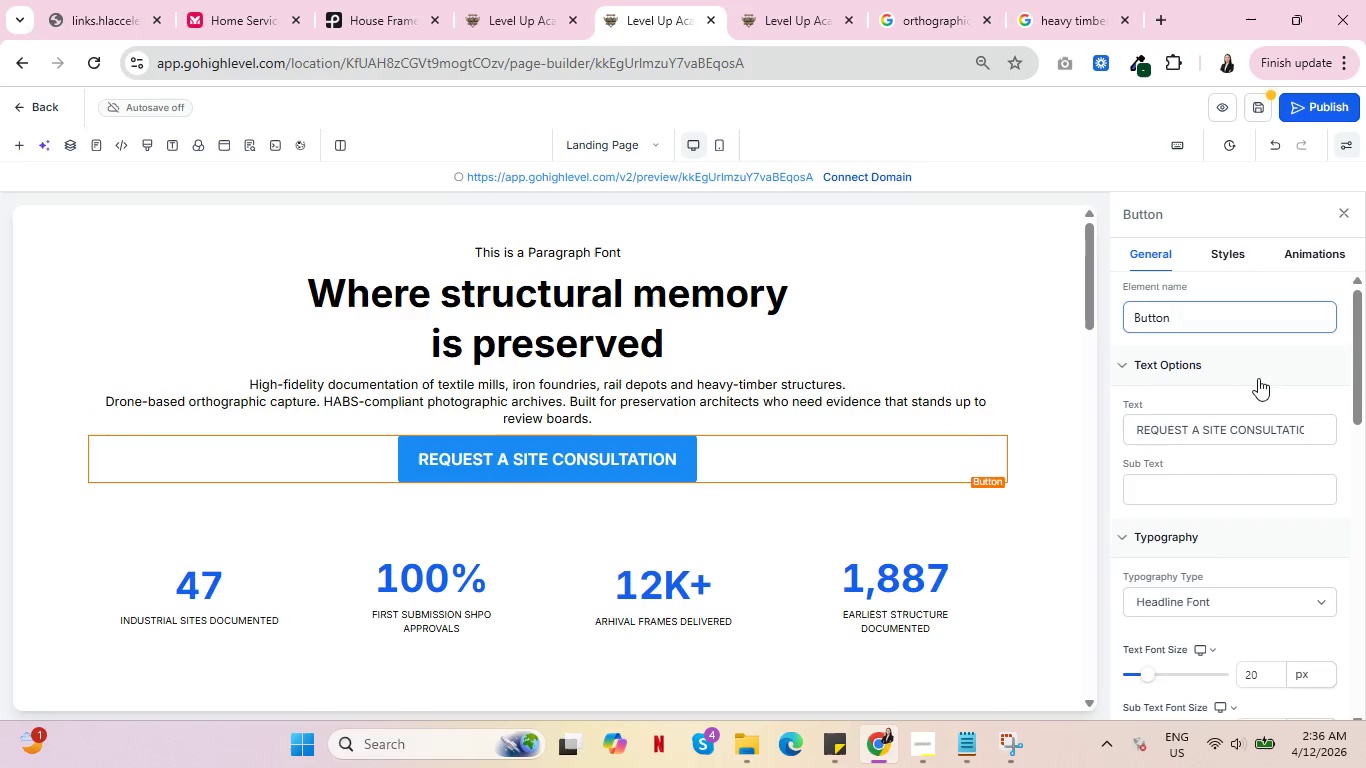 
scroll: coordinate [1272, 403], scroll_direction: down, amount: 3.0
 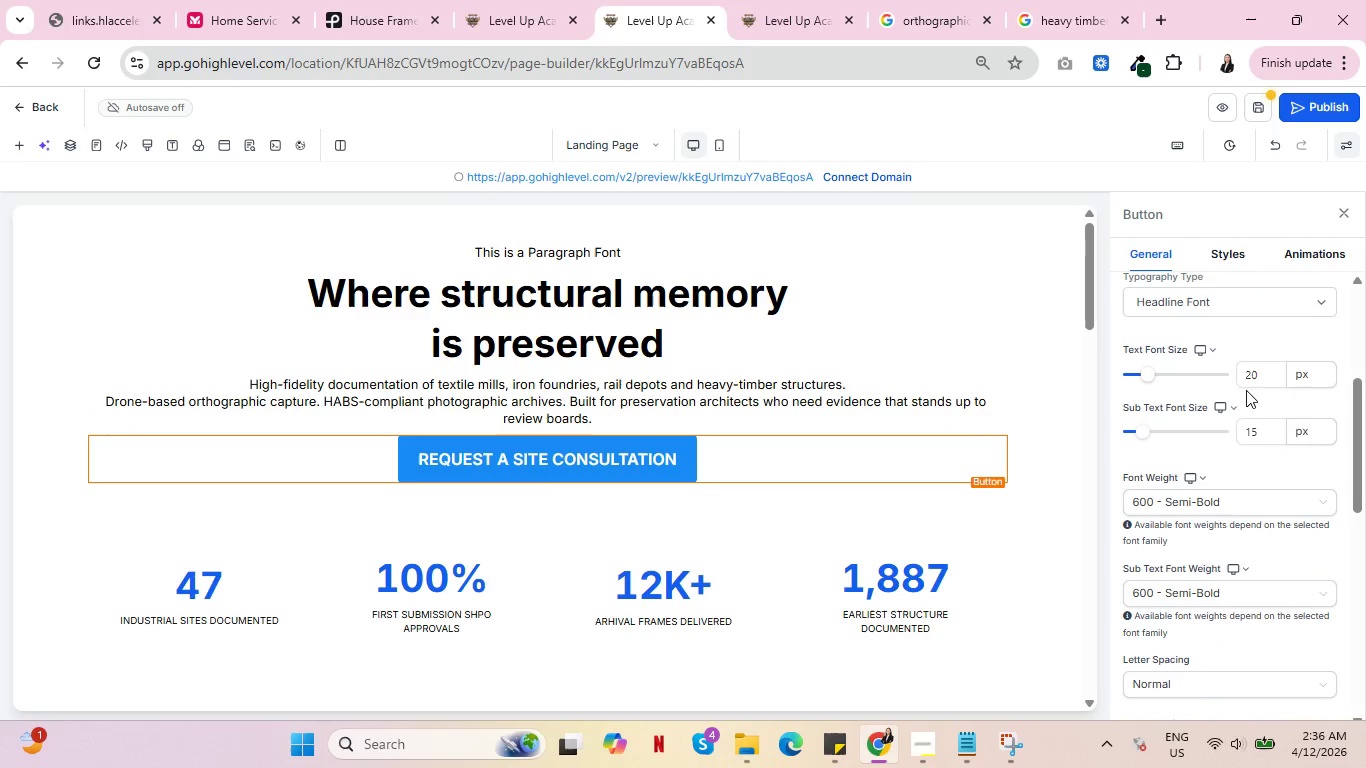 
left_click_drag(start_coordinate=[1254, 374], to_coordinate=[1229, 373])
 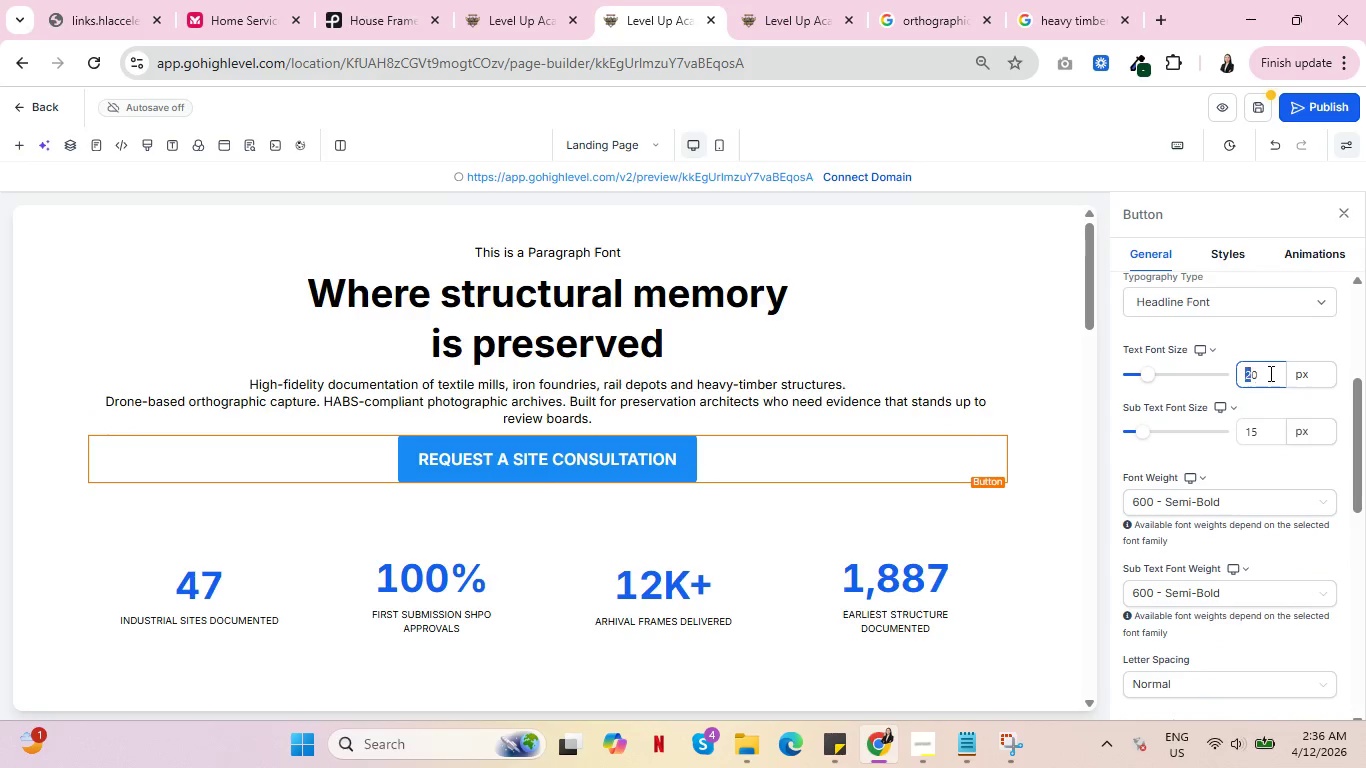 
left_click([1269, 373])
 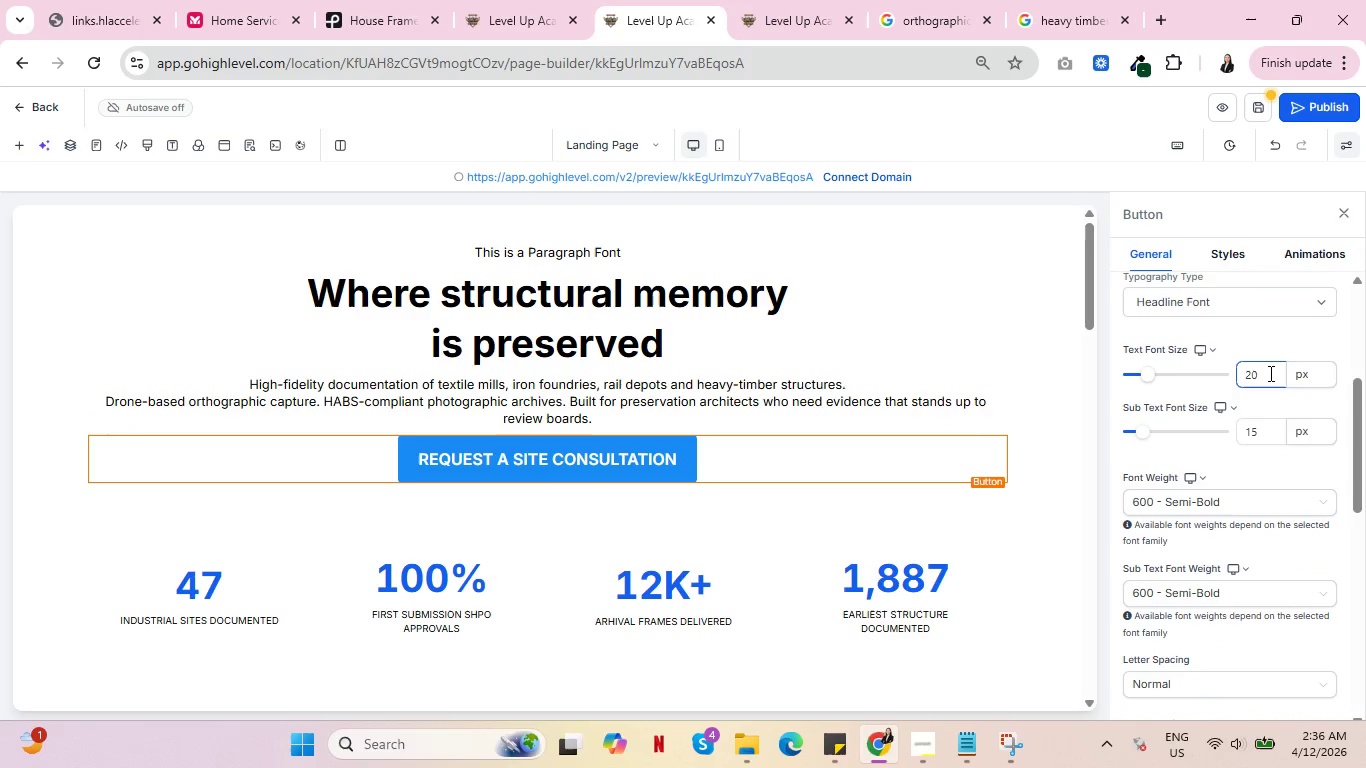 
key(Backspace)
key(Backspace)
type(18)
 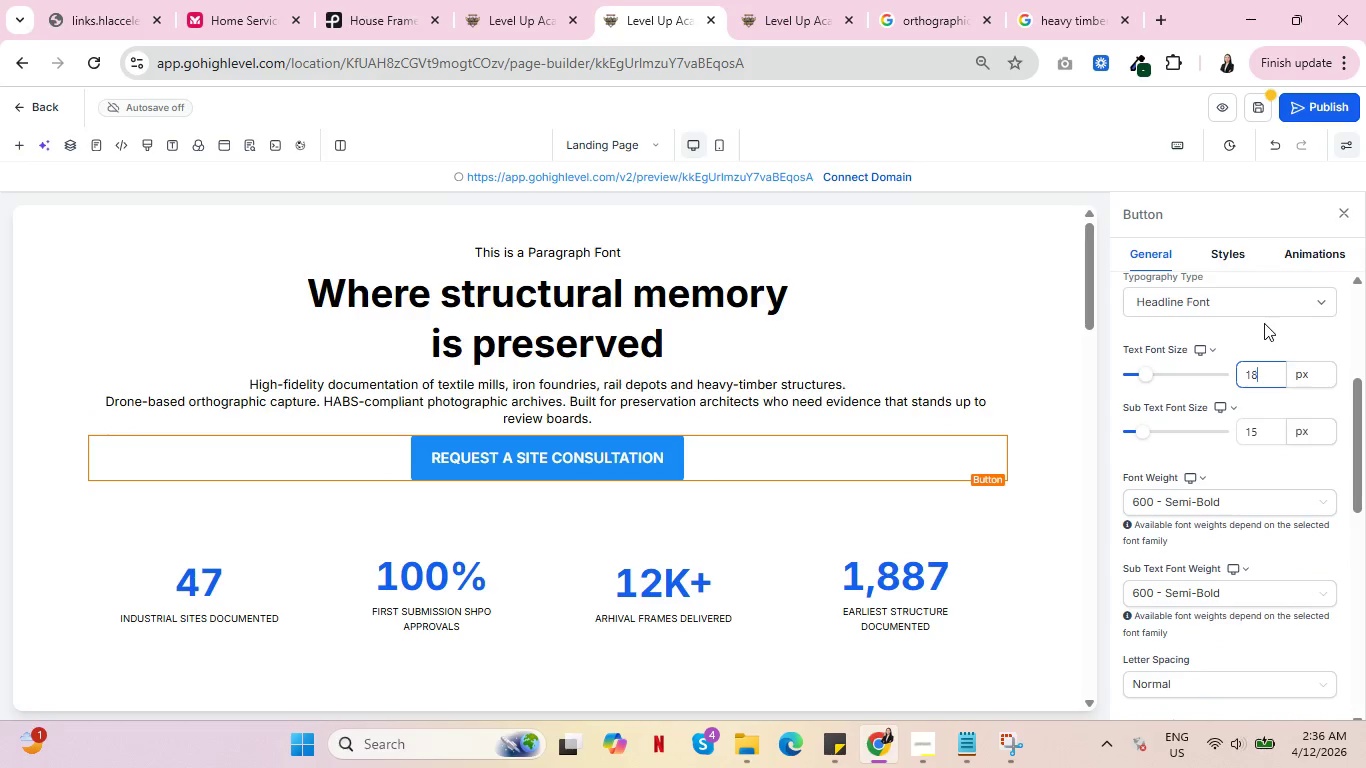 
left_click([1264, 323])
 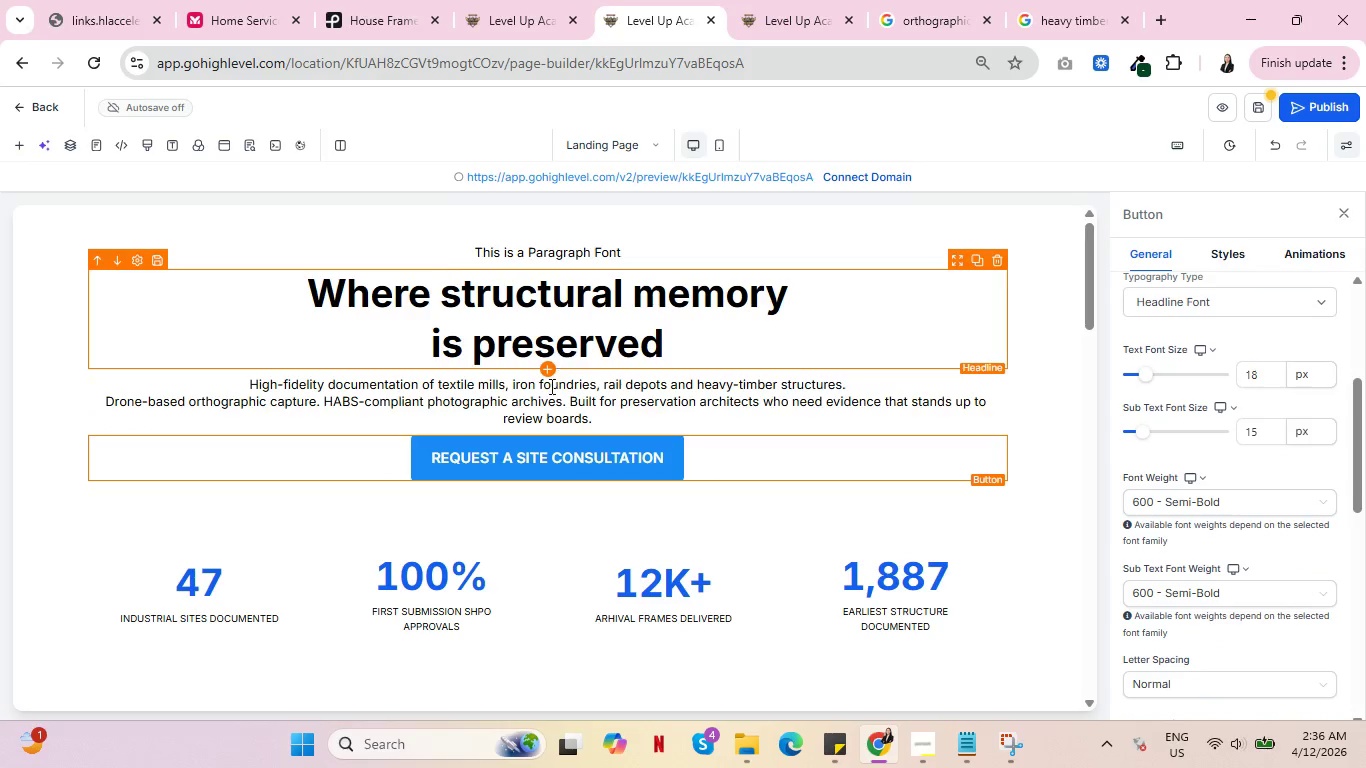 
scroll: coordinate [780, 435], scroll_direction: up, amount: 9.0
 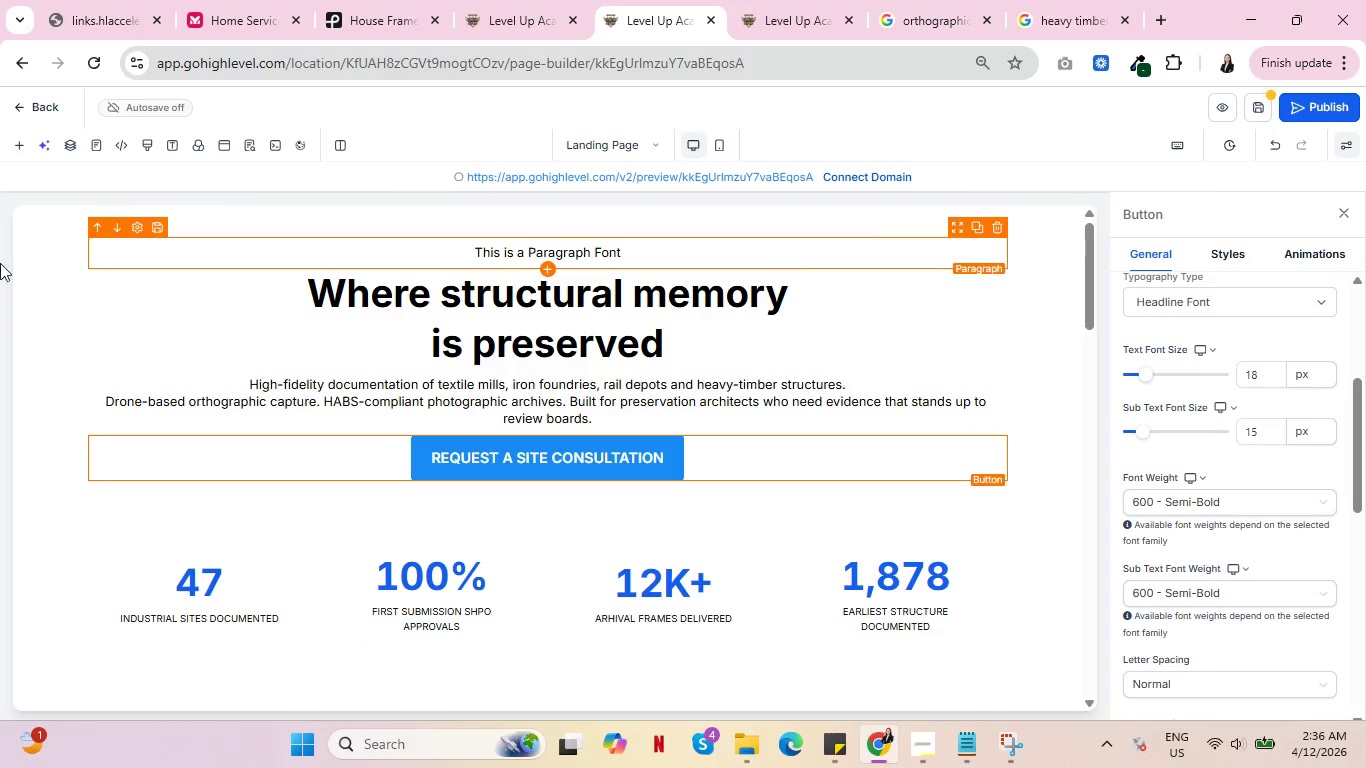 
mouse_move([51, 308])
 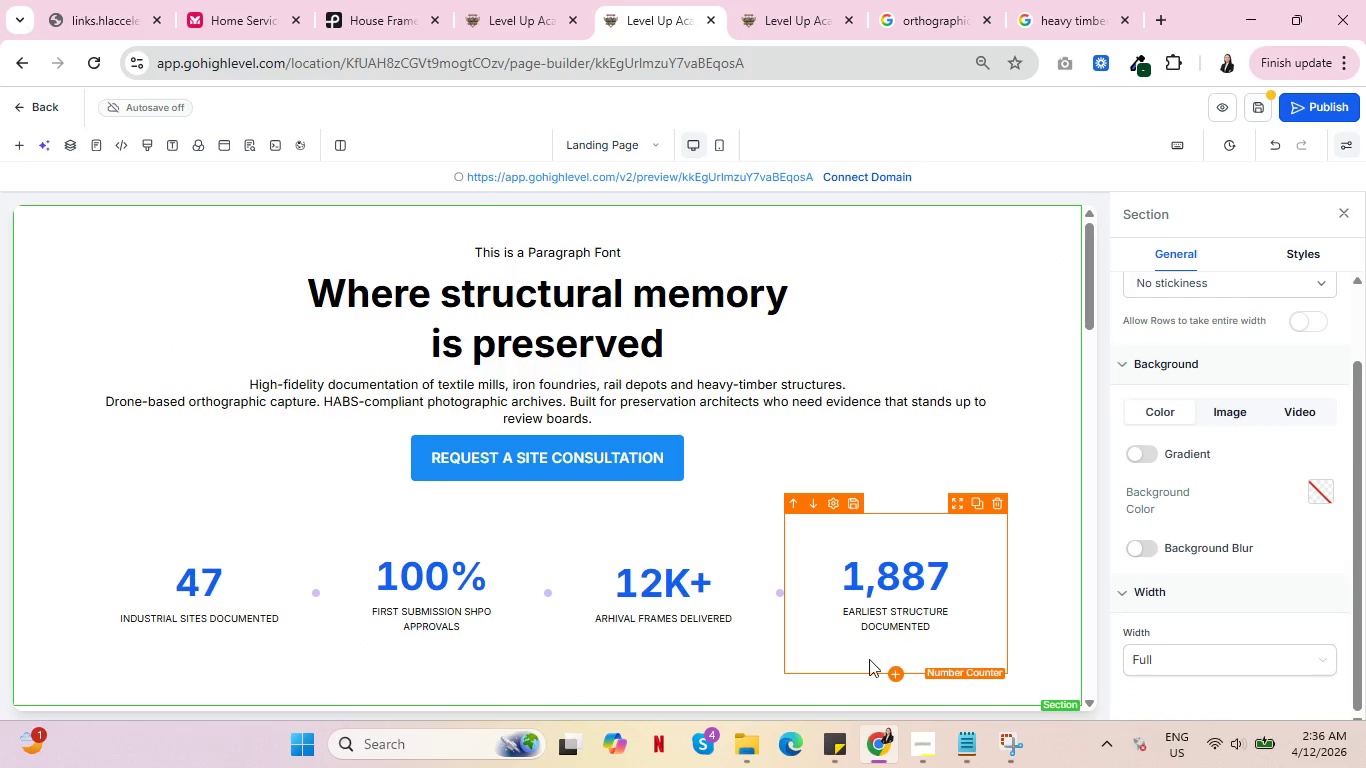 
scroll: coordinate [873, 485], scroll_direction: down, amount: 2.0
 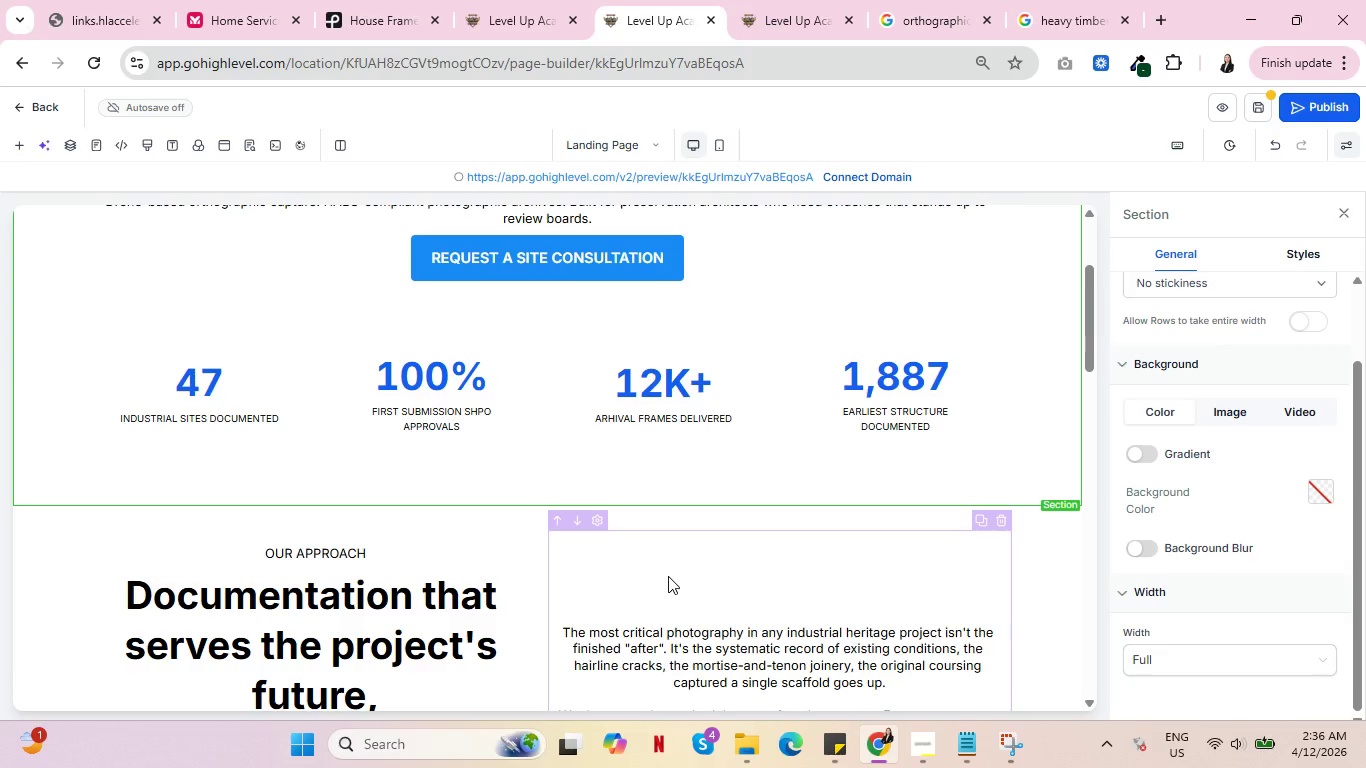 
scroll: coordinate [676, 572], scroll_direction: up, amount: 2.0
 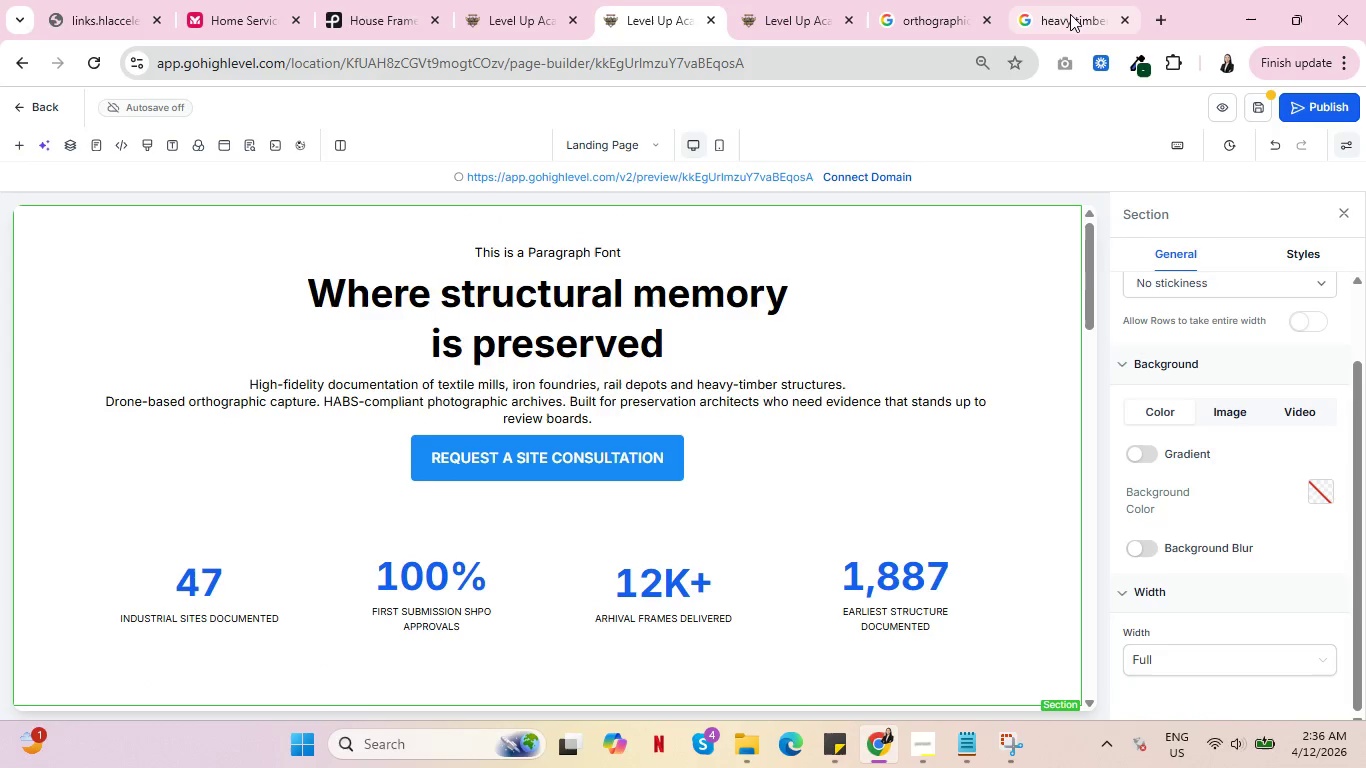 
left_click([1070, 14])
 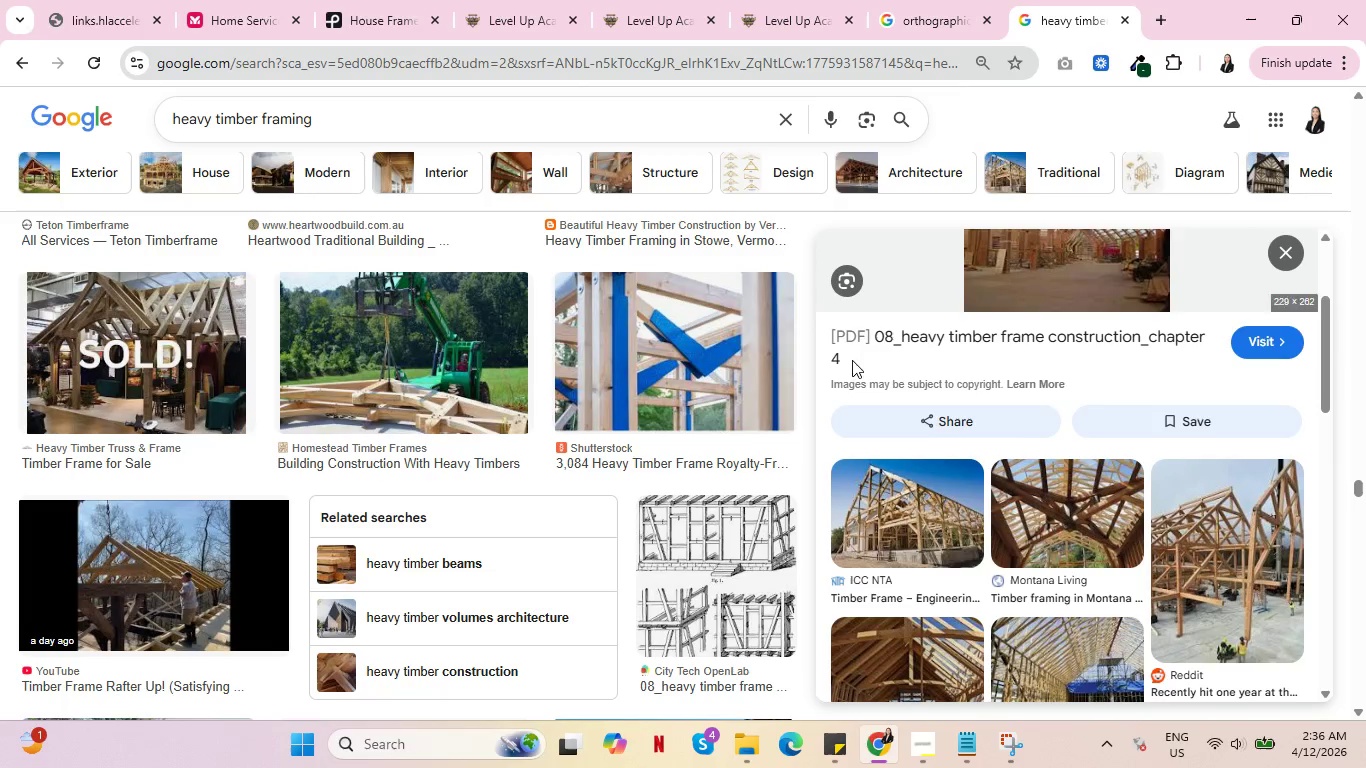 
scroll: coordinate [988, 520], scroll_direction: down, amount: 15.0
 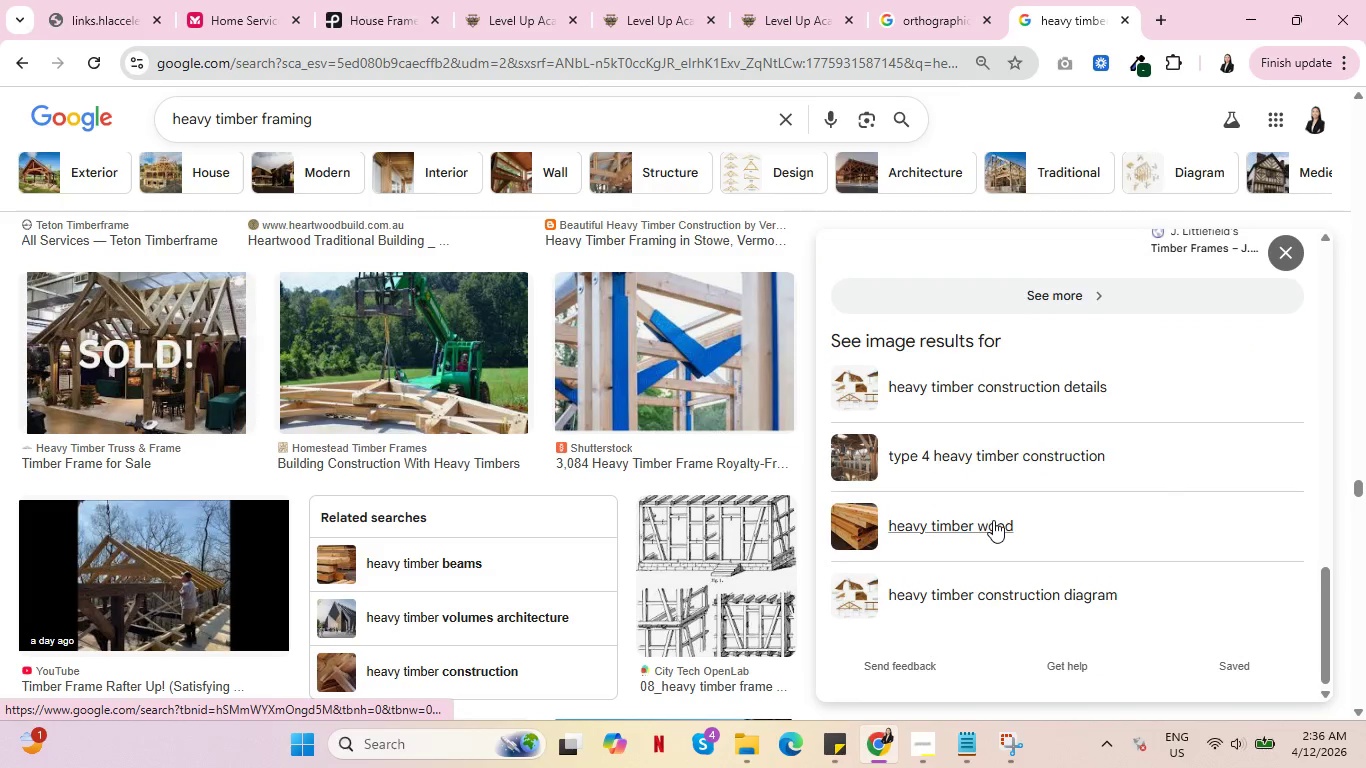 
scroll: coordinate [502, 520], scroll_direction: up, amount: 29.0
 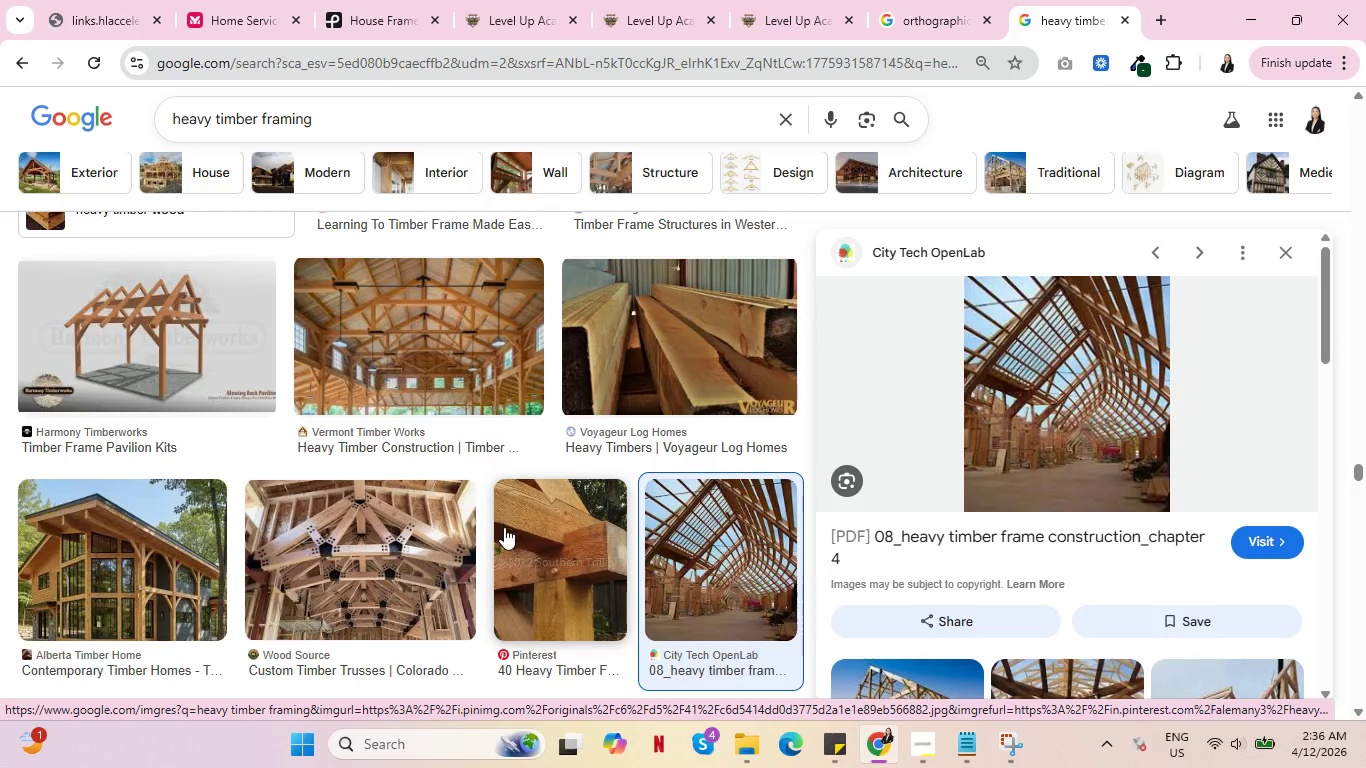 
left_click([126, 540])
 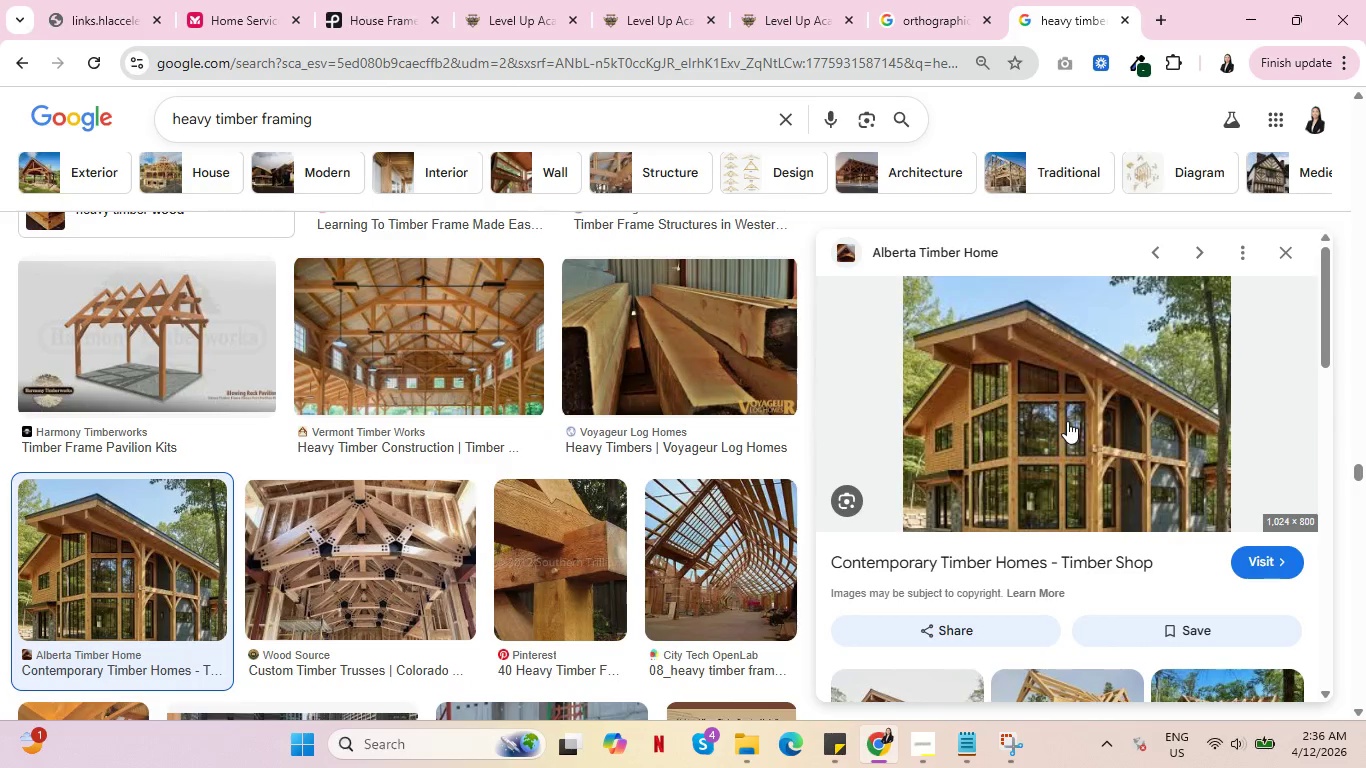 
right_click([1010, 359])
 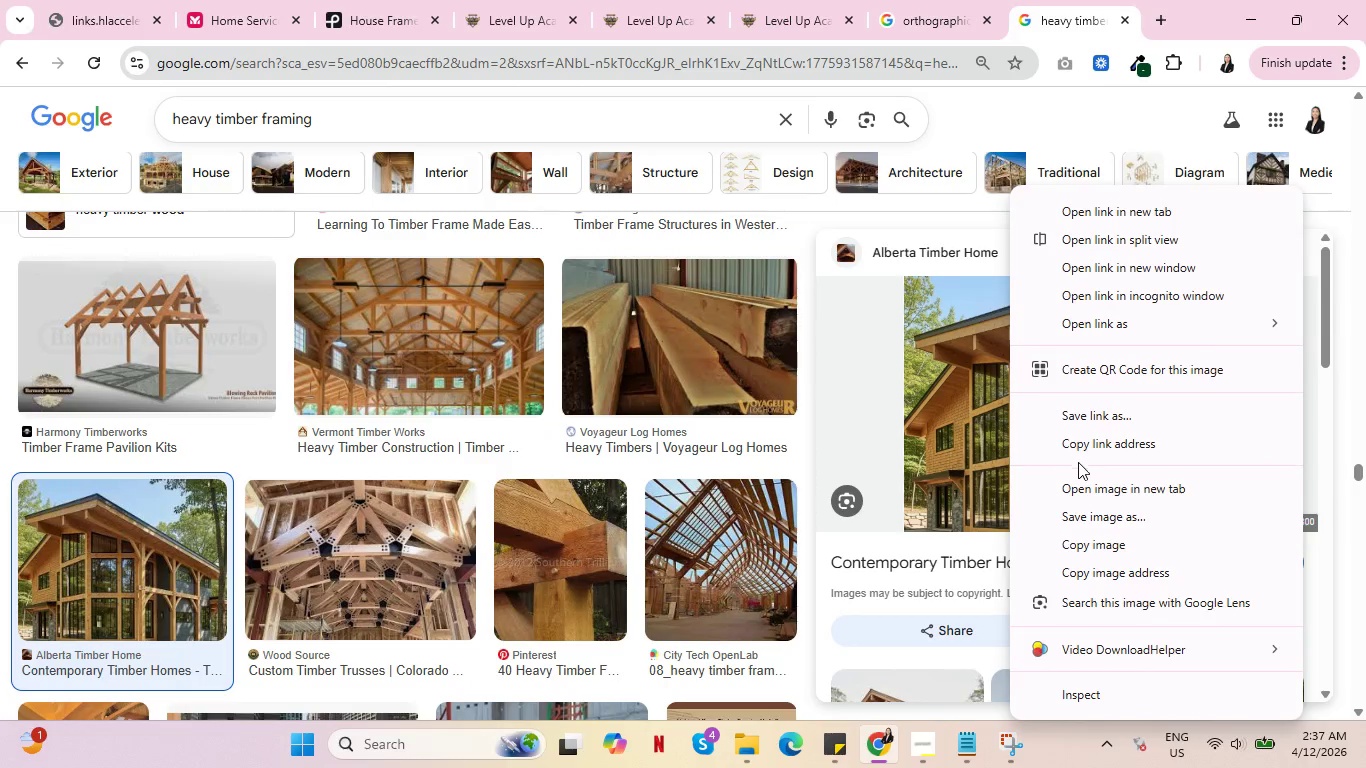 
left_click([1093, 511])
 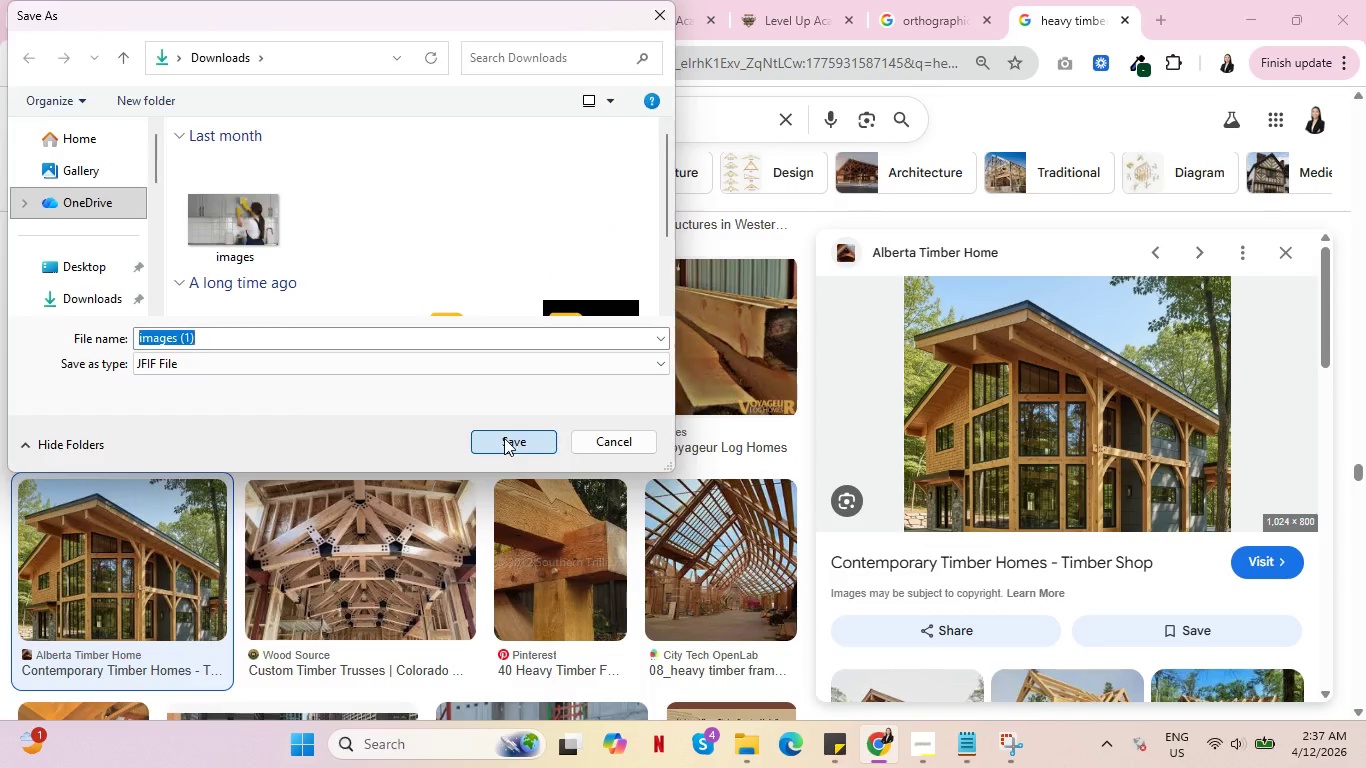 
wait(6.86)
 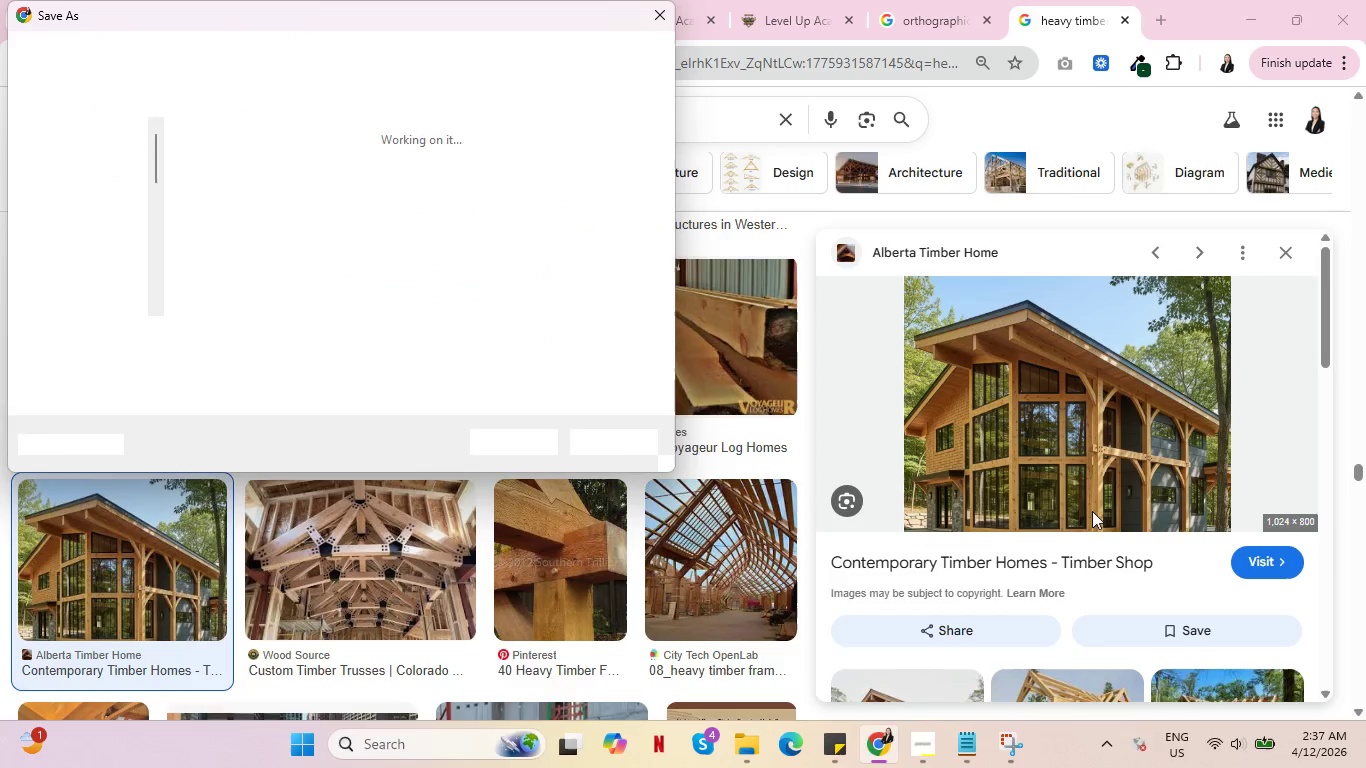 
left_click([1003, 121])
 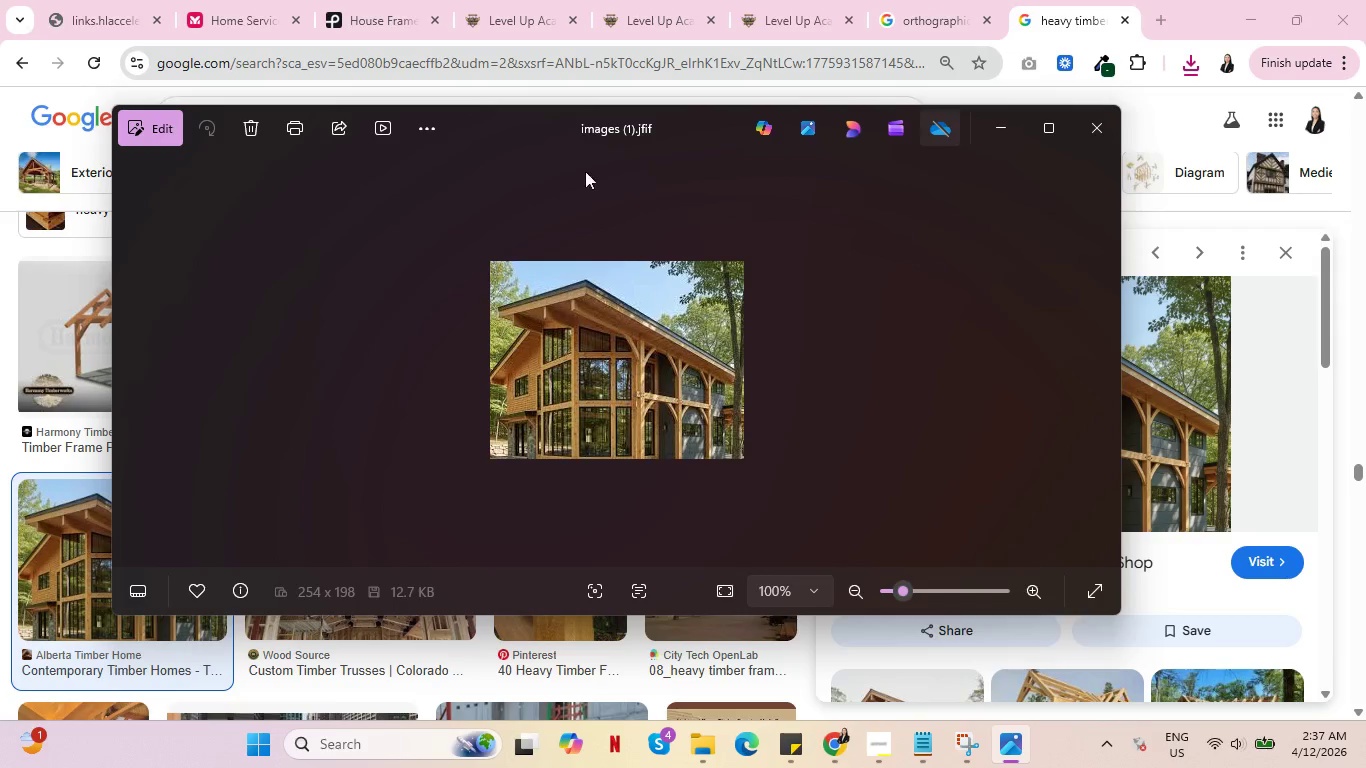 
wait(6.83)
 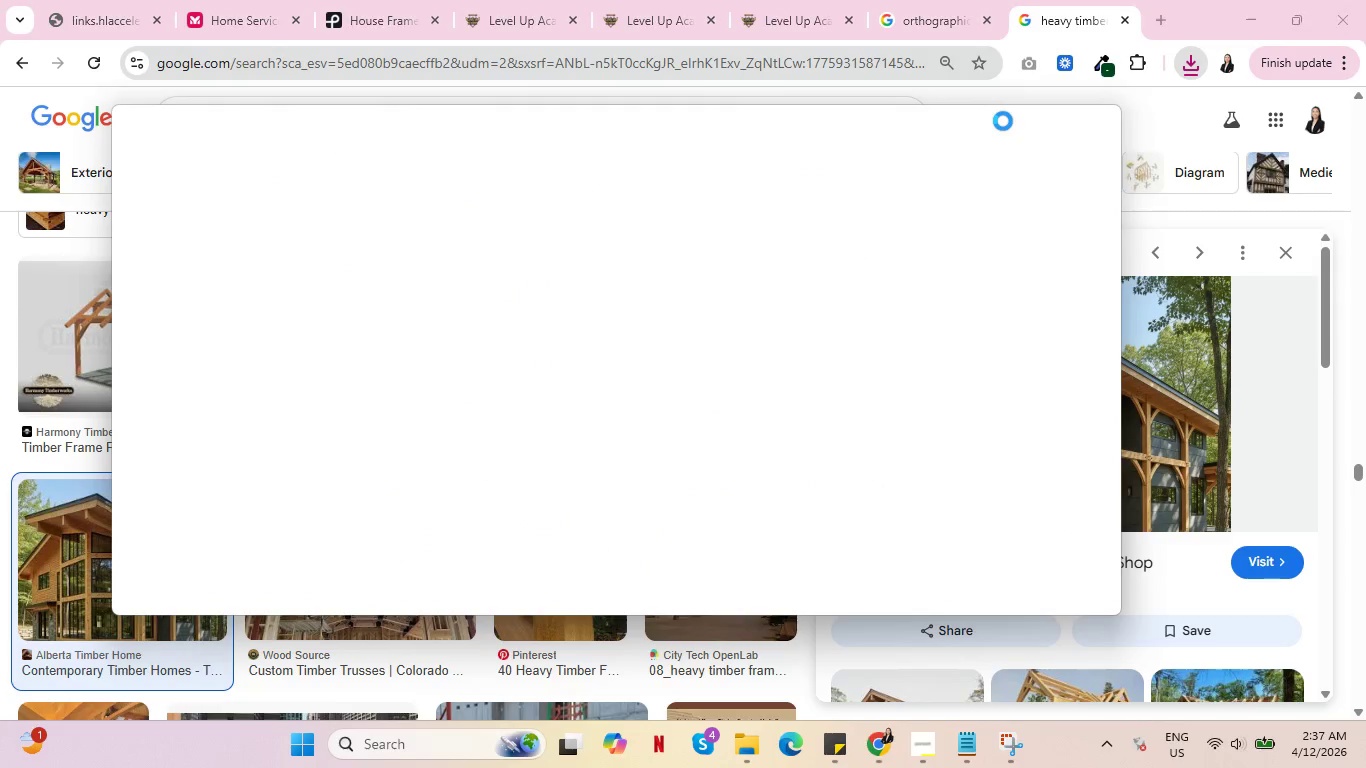 
left_click([119, 120])
 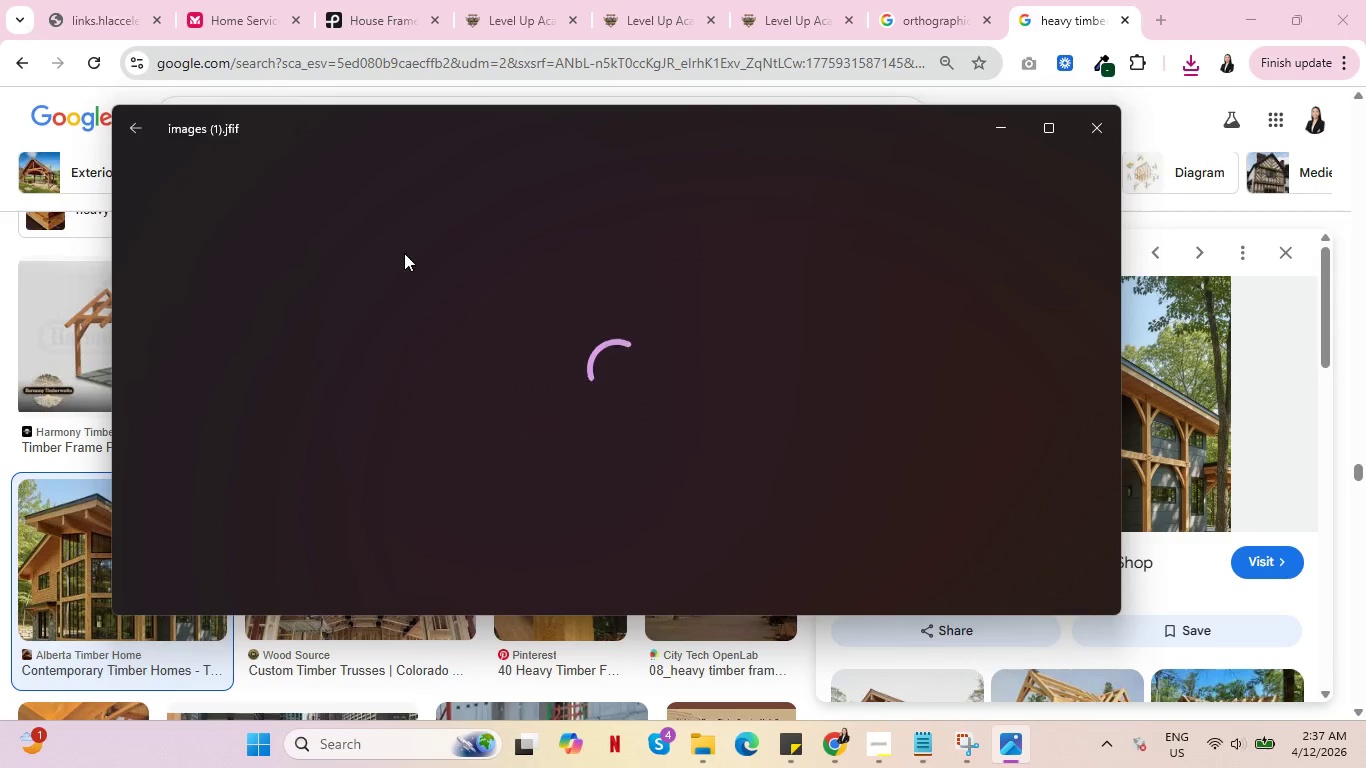 
mouse_move([681, 260])
 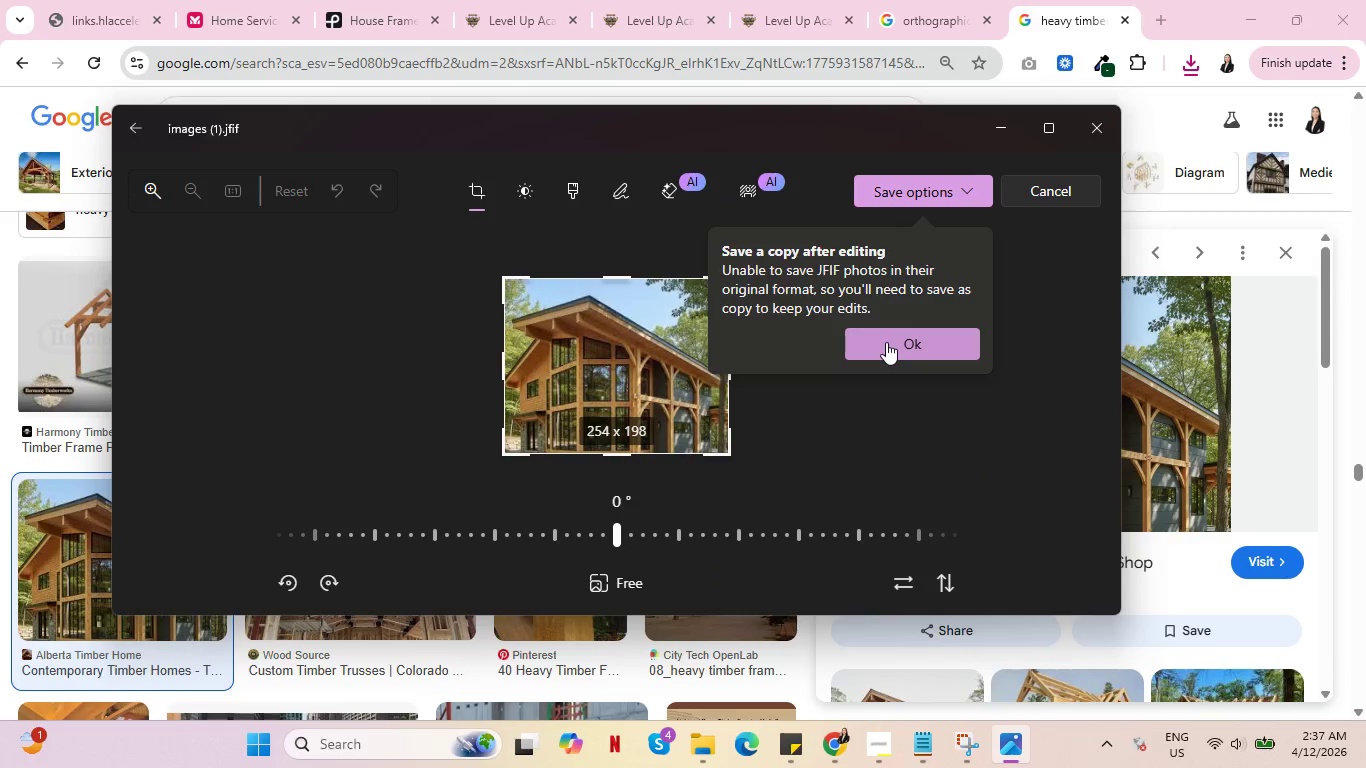 
left_click([886, 342])
 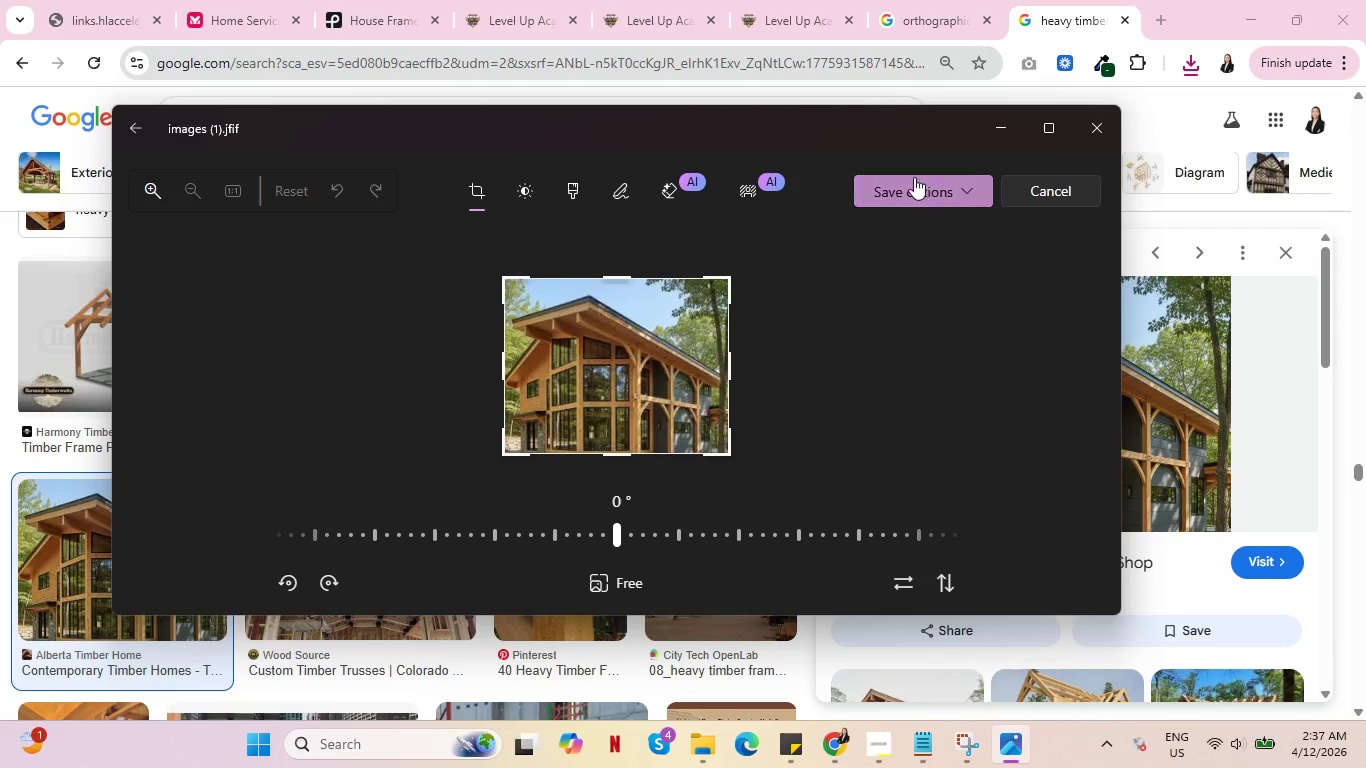 
left_click([922, 227])
 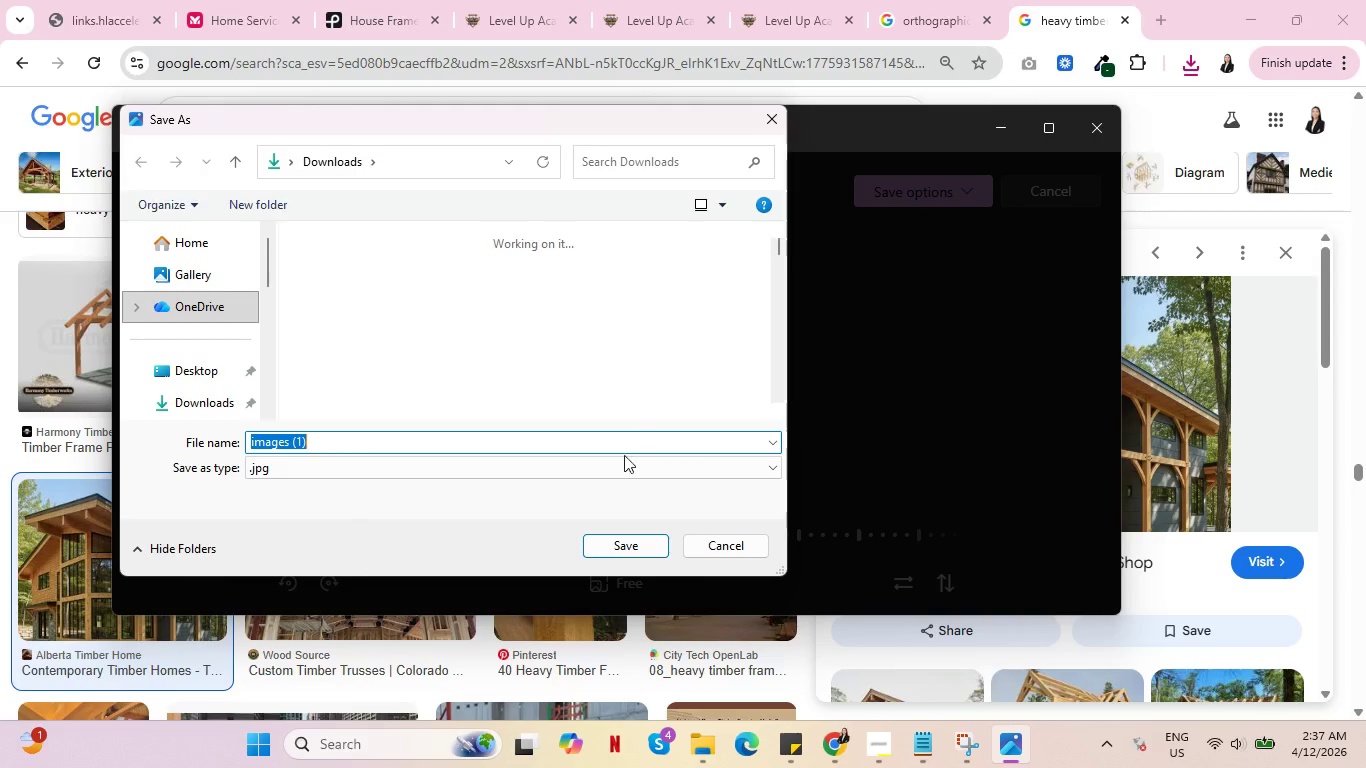 
left_click([612, 548])
 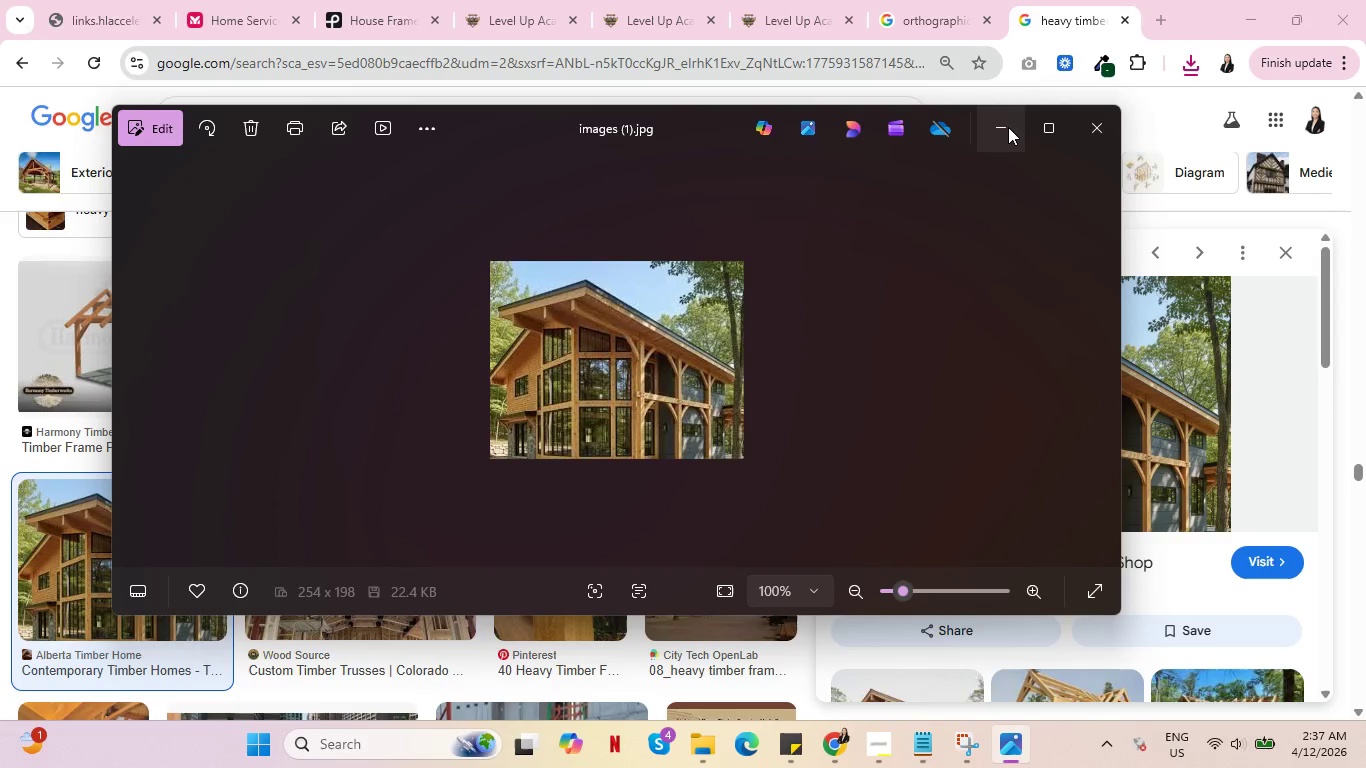 
left_click([1007, 127])
 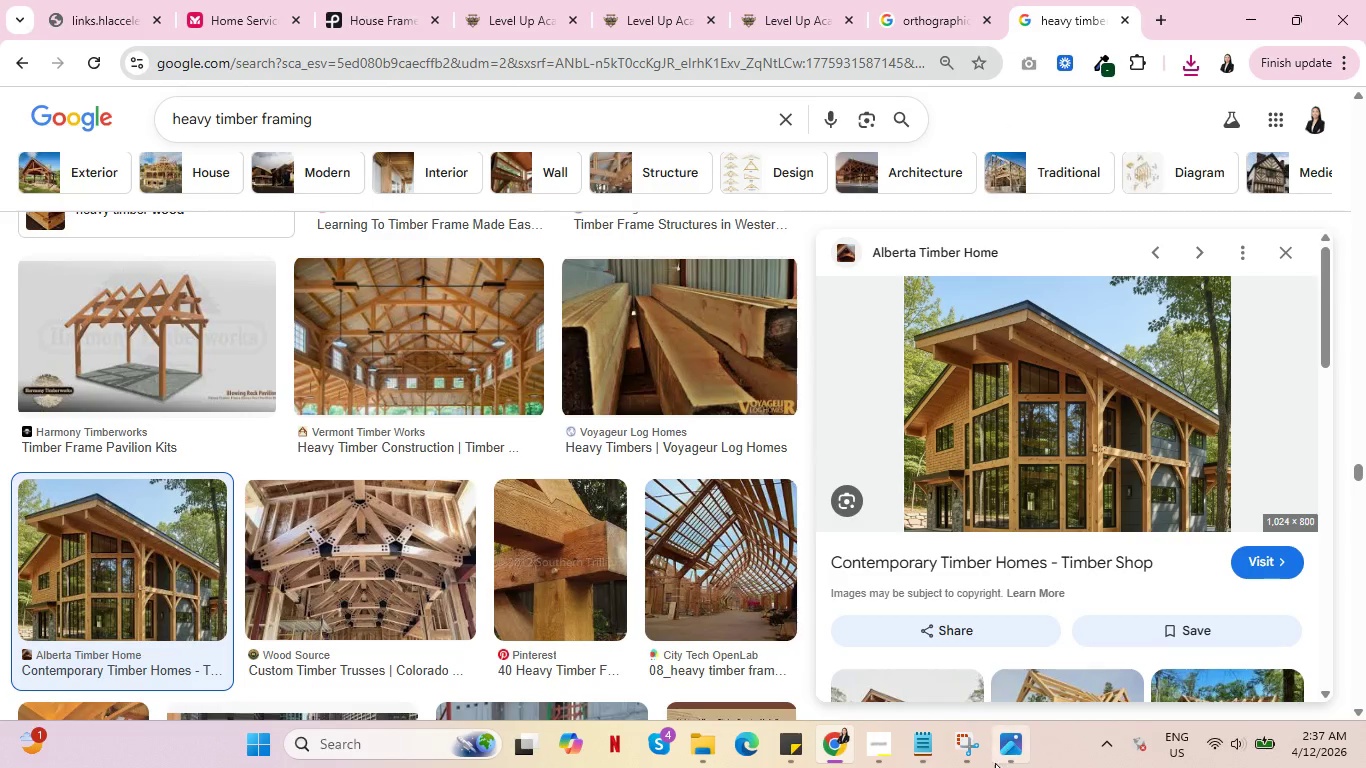 
left_click([1032, 756])
 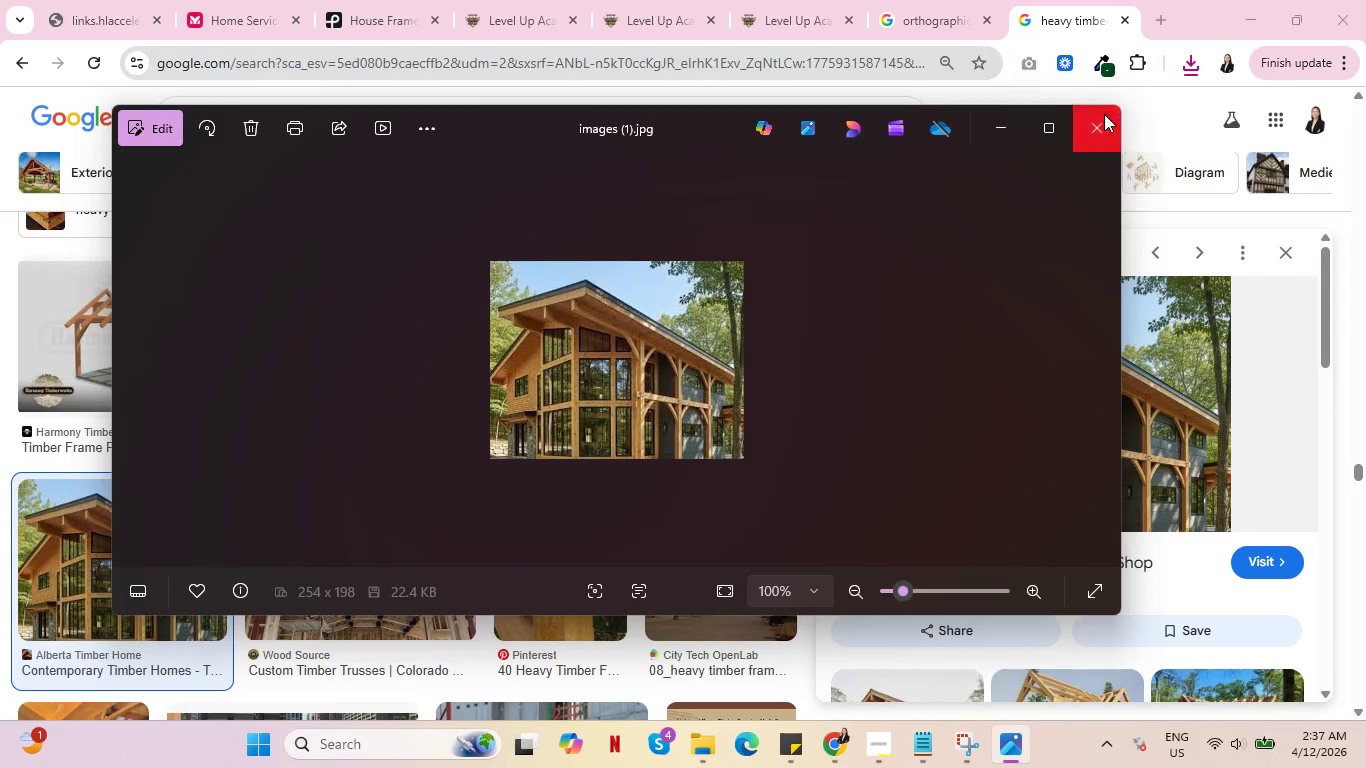 
left_click([1104, 115])
 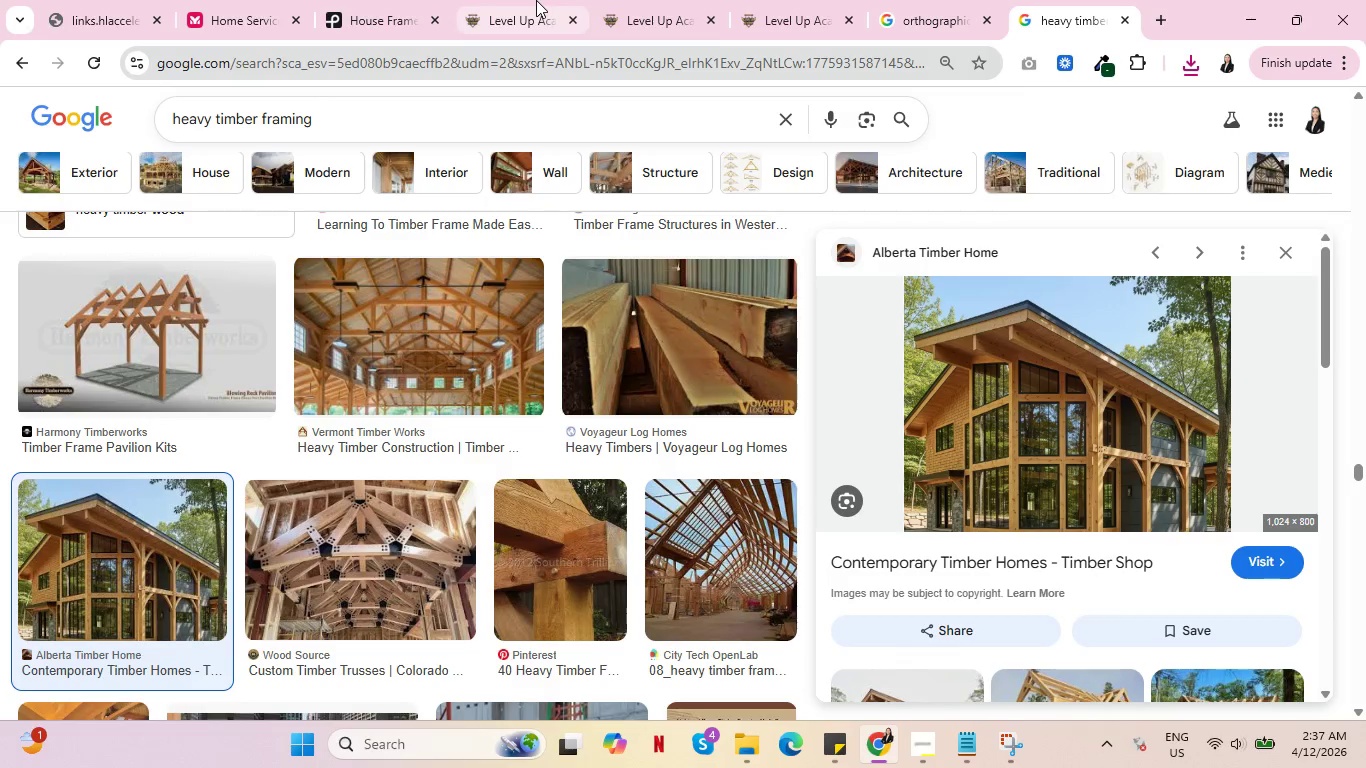 
left_click([639, 0])
 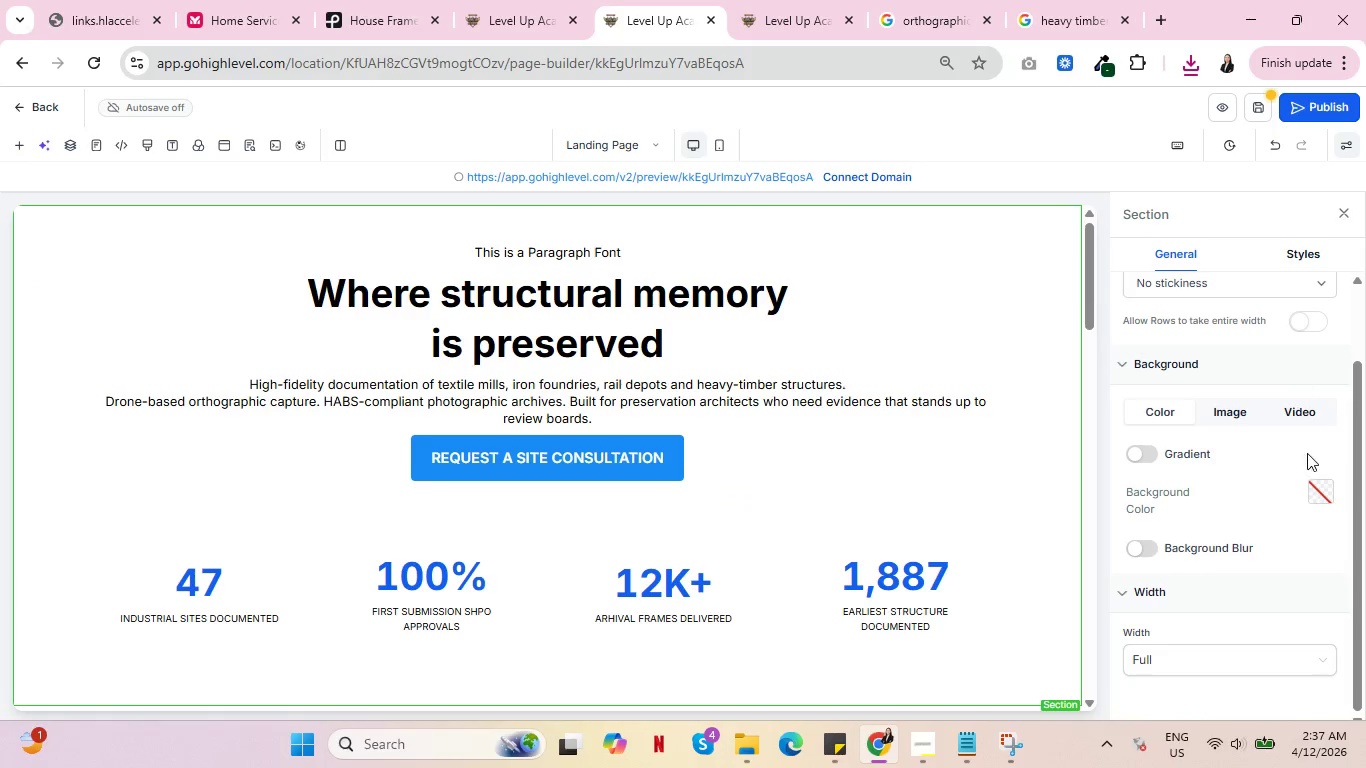 
left_click([1240, 412])
 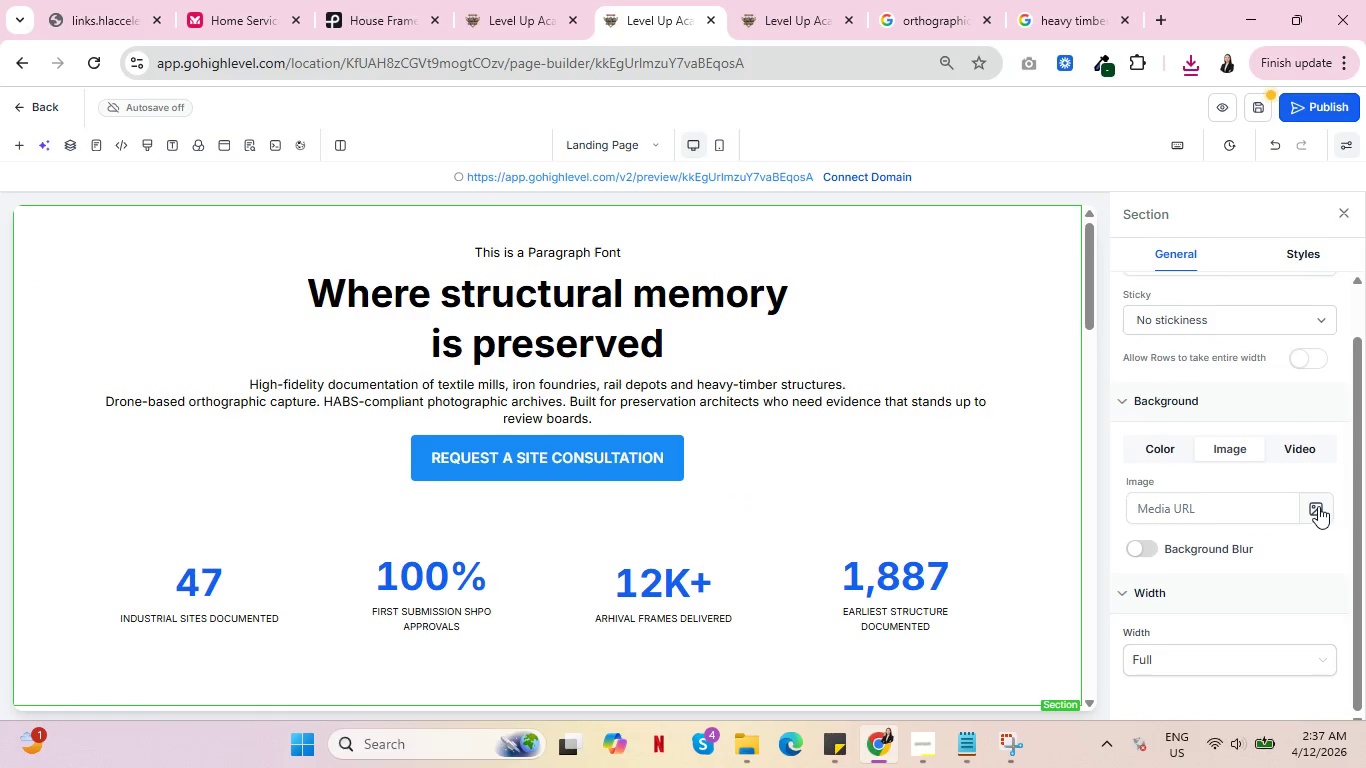 
left_click([1145, 442])
 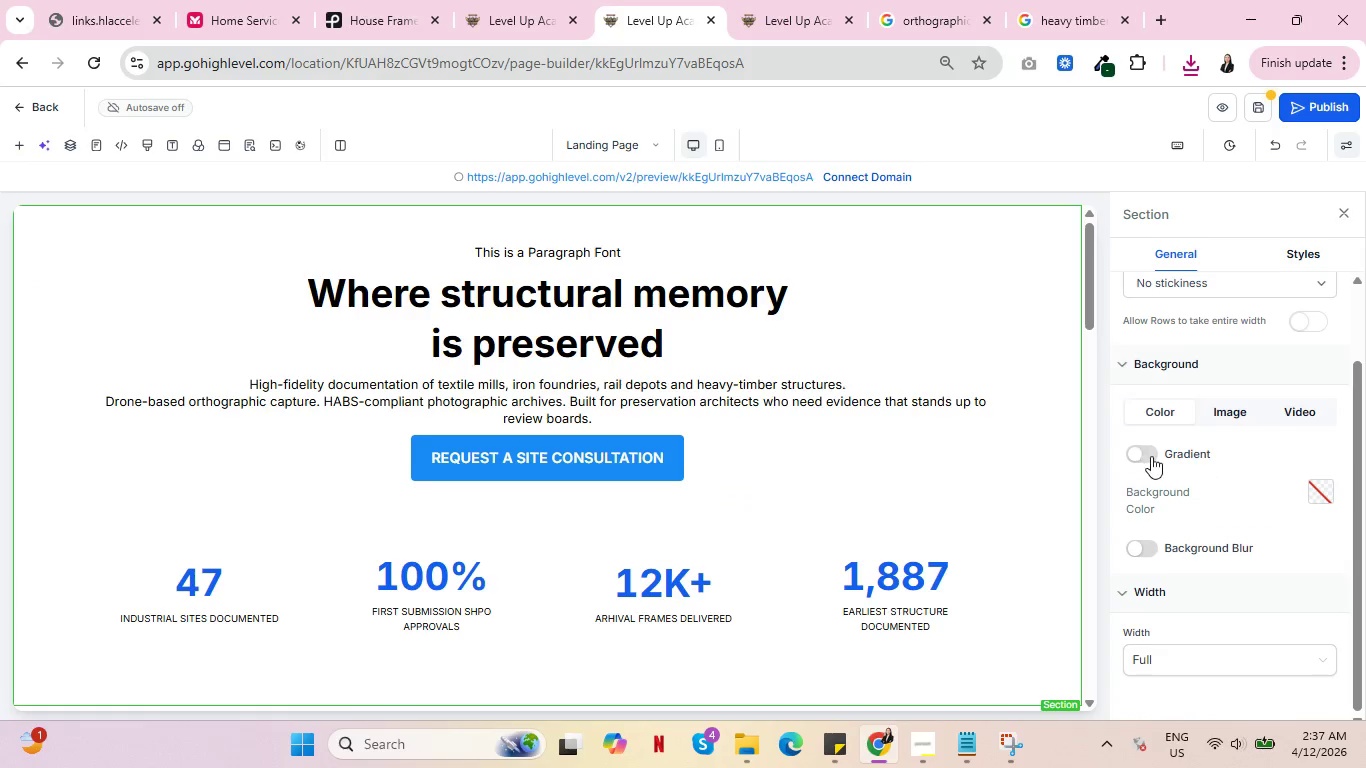 
left_click([1328, 494])
 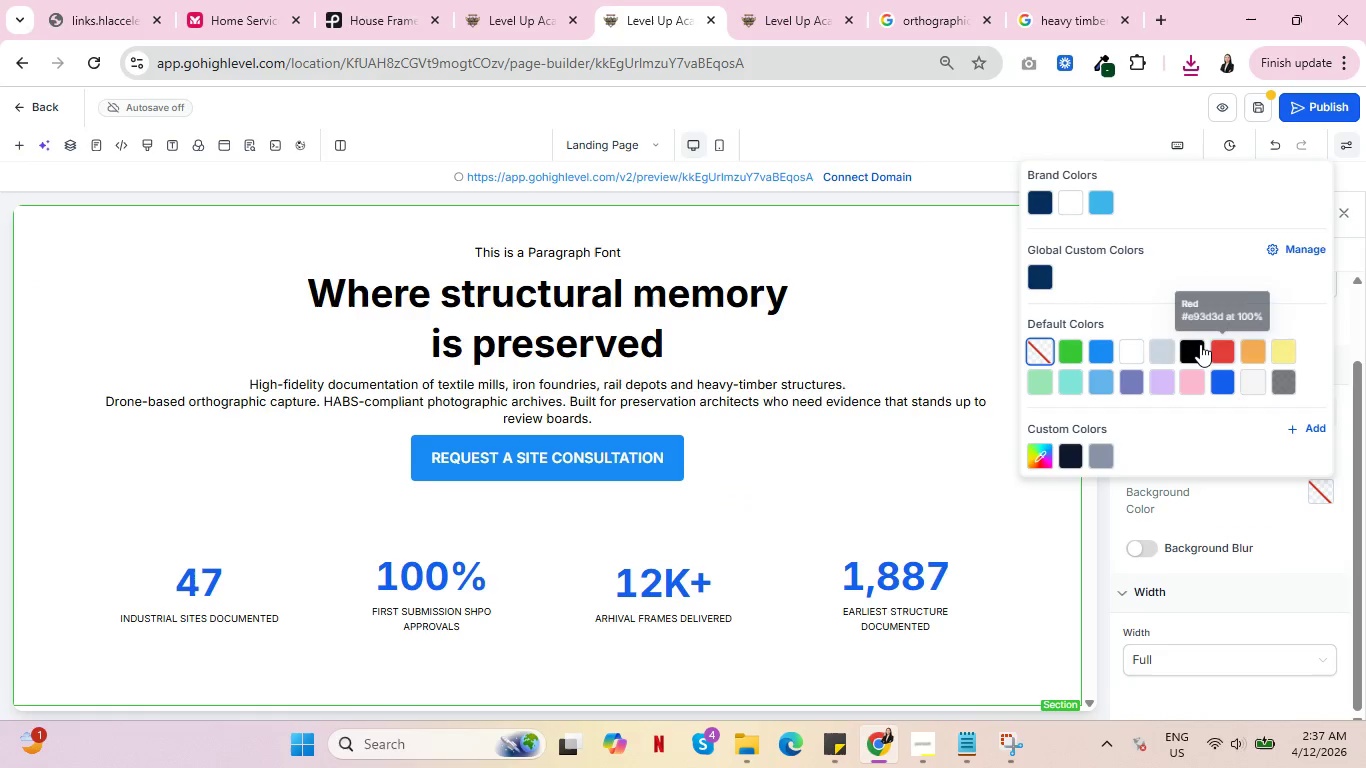 
left_click([1200, 344])
 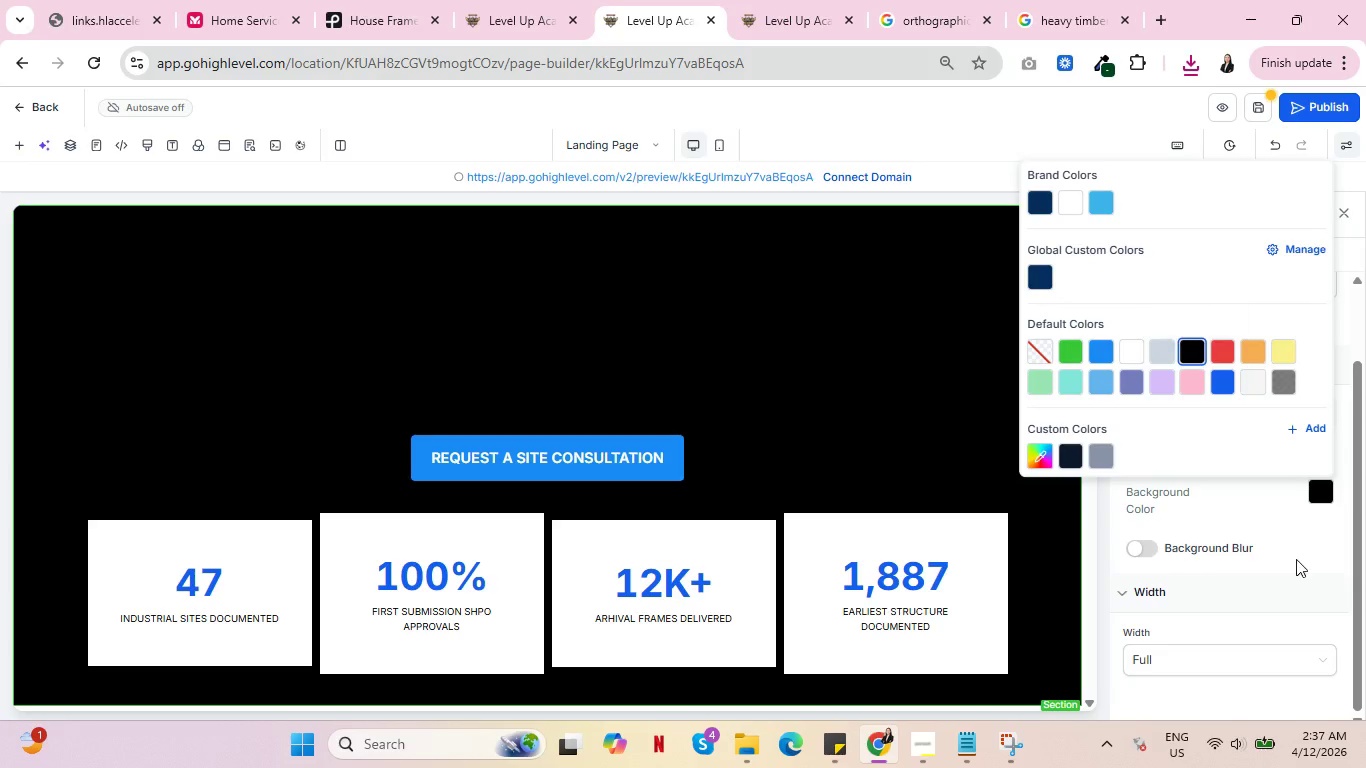 
left_click([1297, 558])
 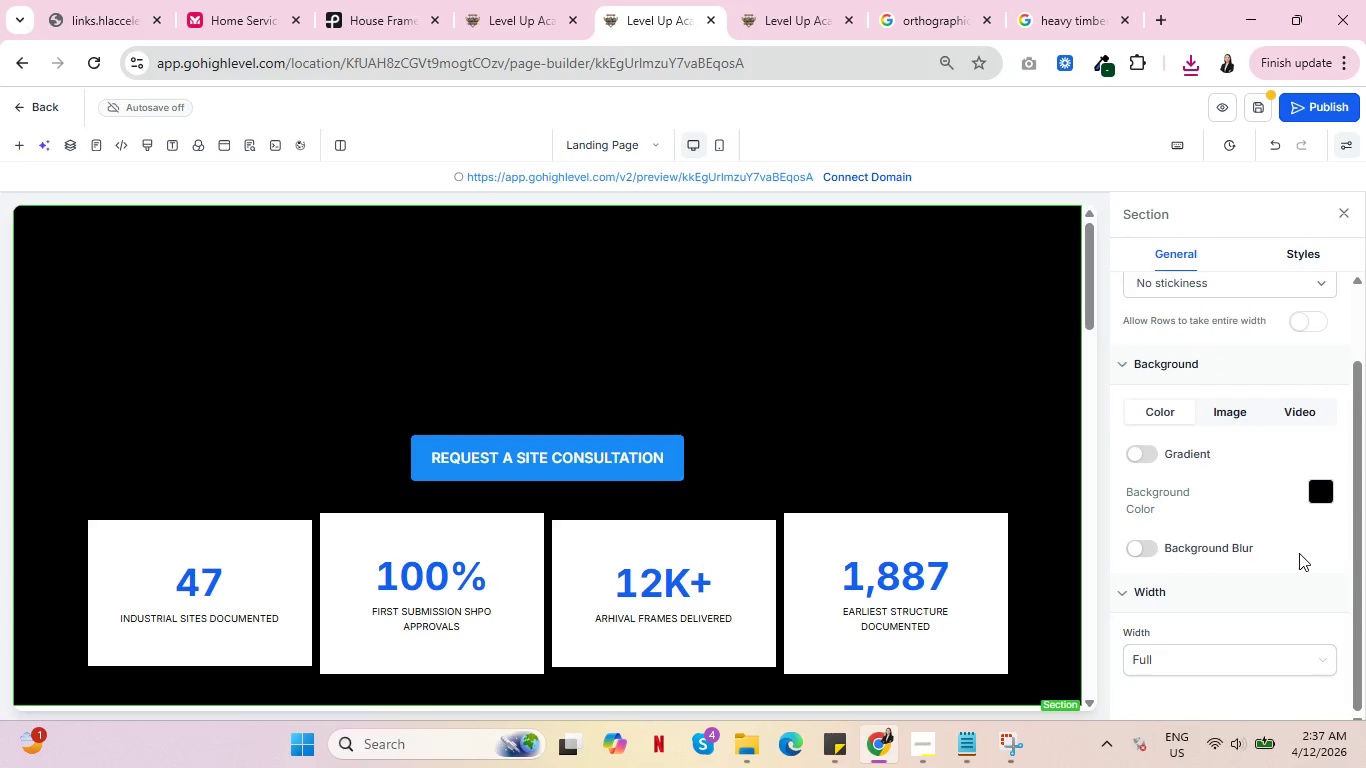 
left_click([1233, 408])
 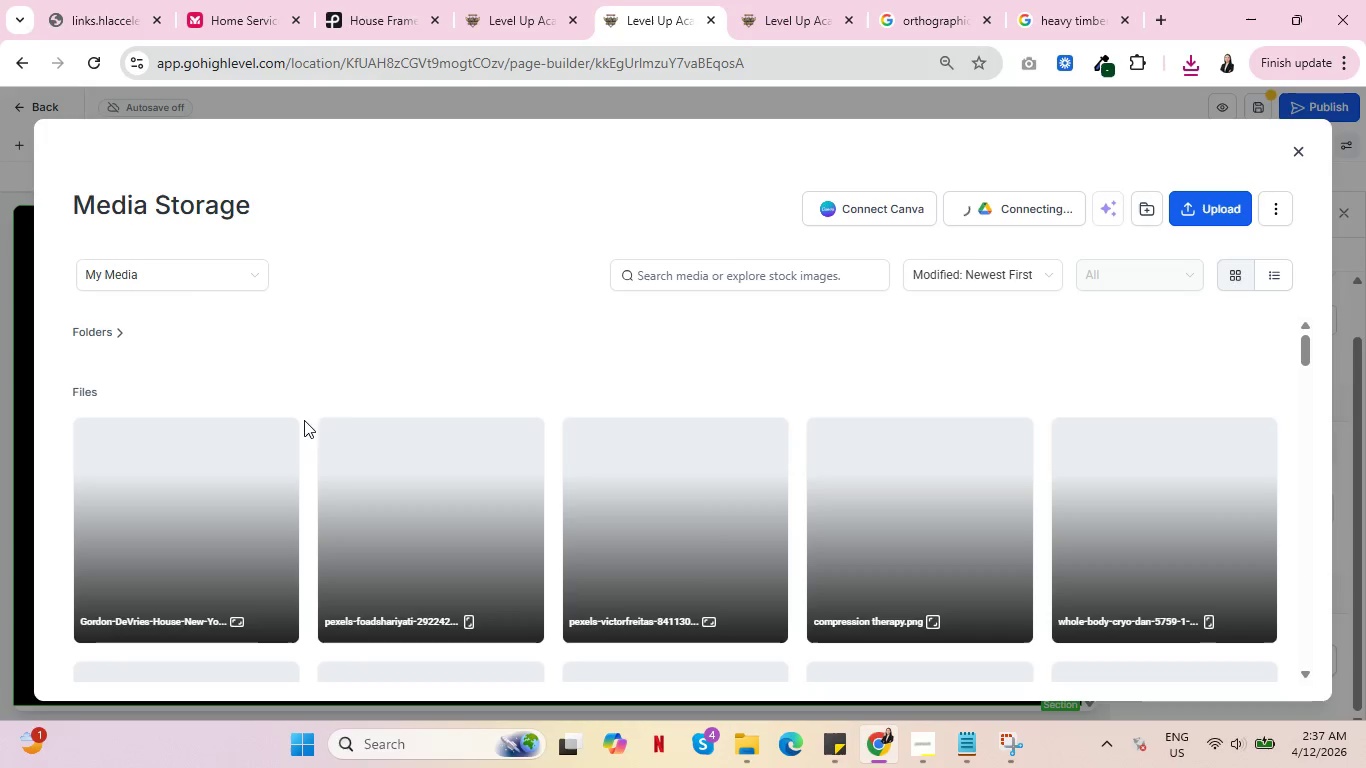 
left_click([1213, 209])
 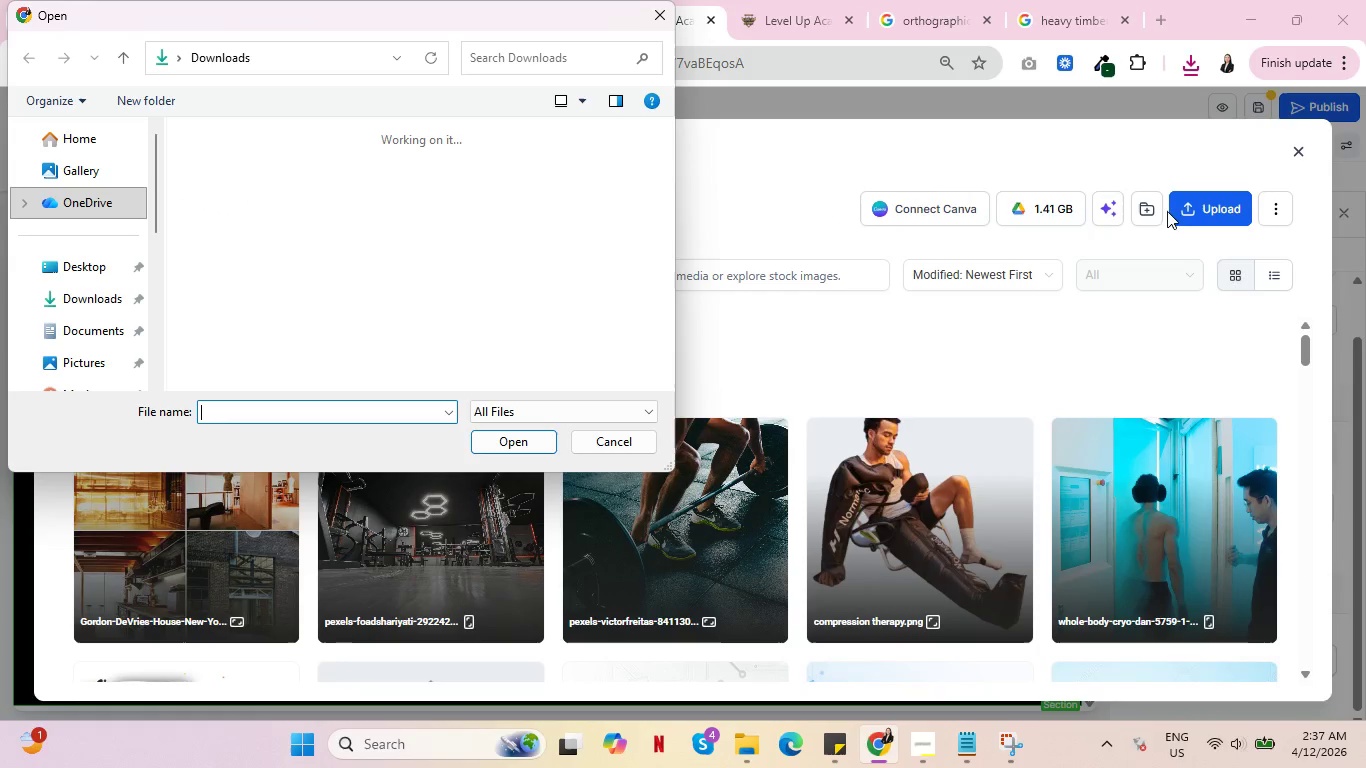 
left_click([236, 217])
 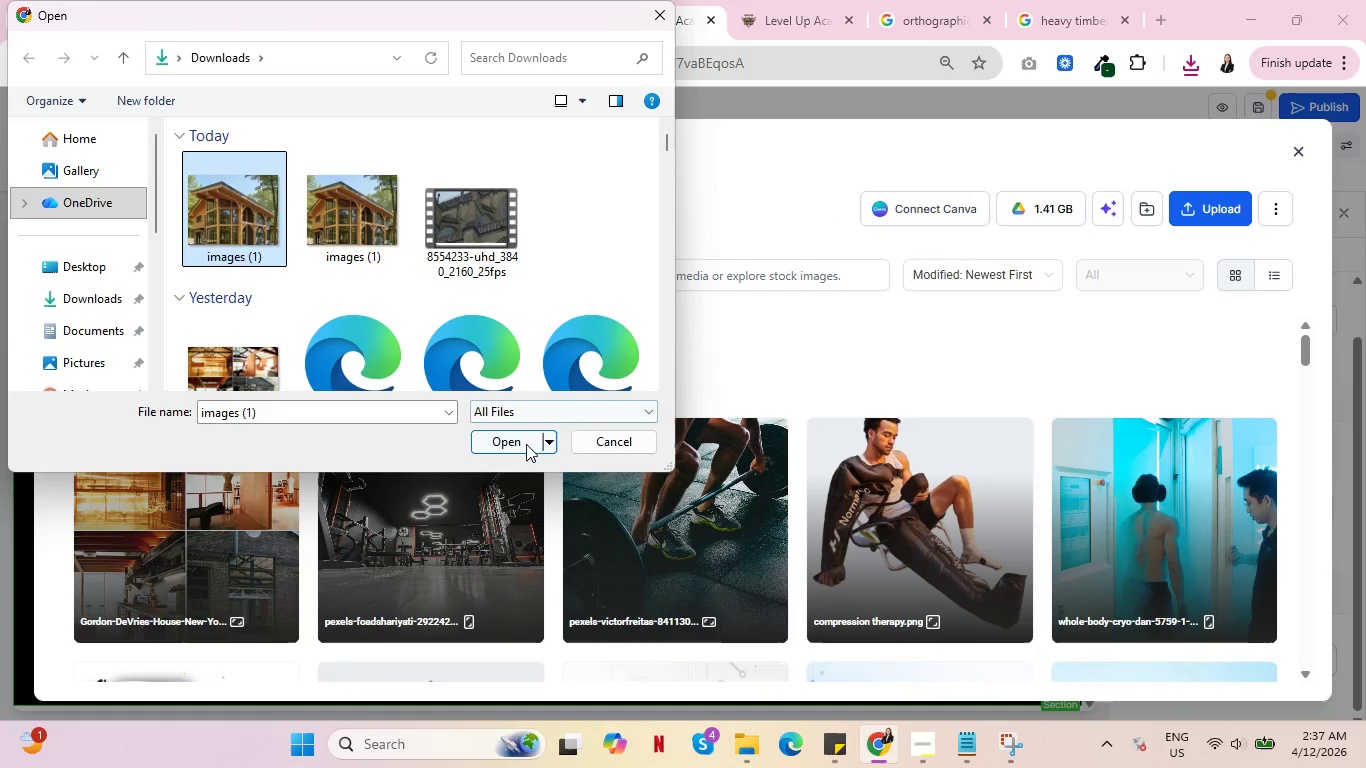 
left_click([500, 441])
 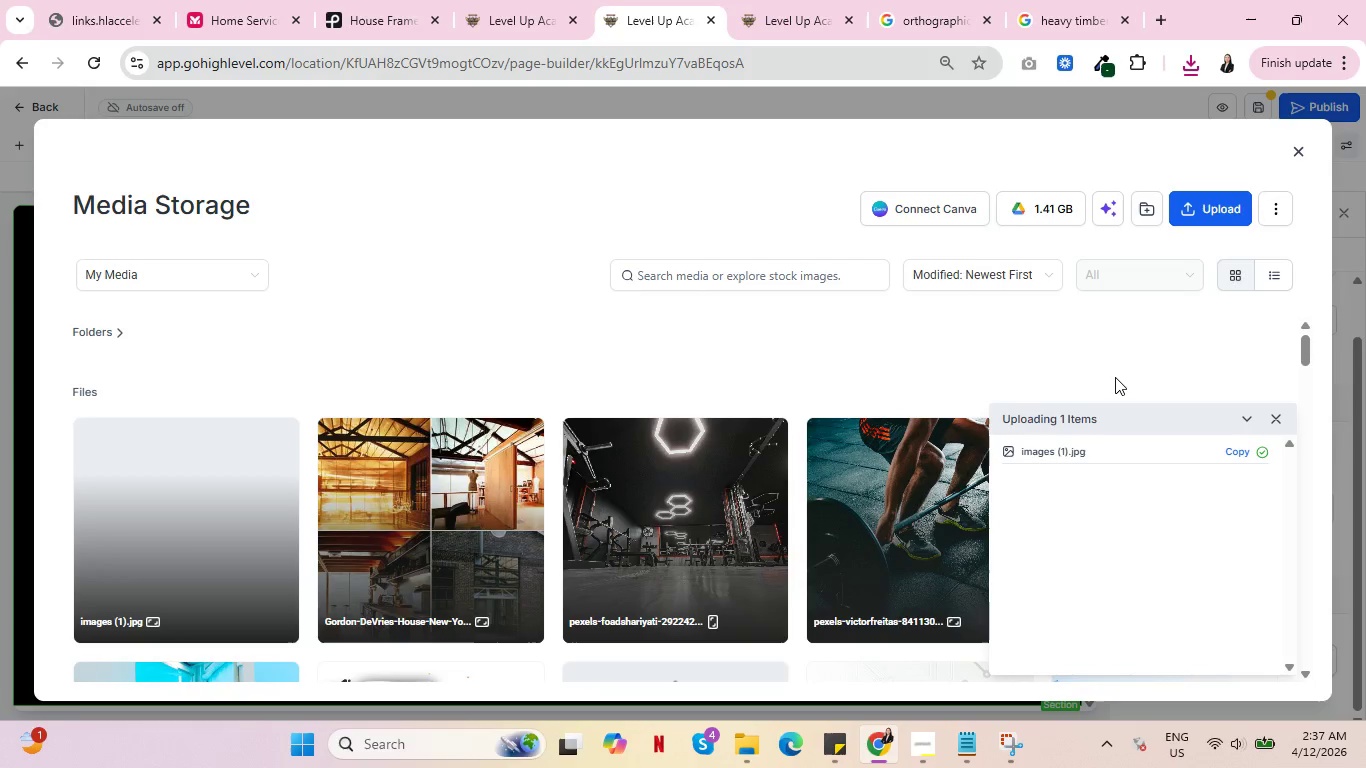 
wait(8.55)
 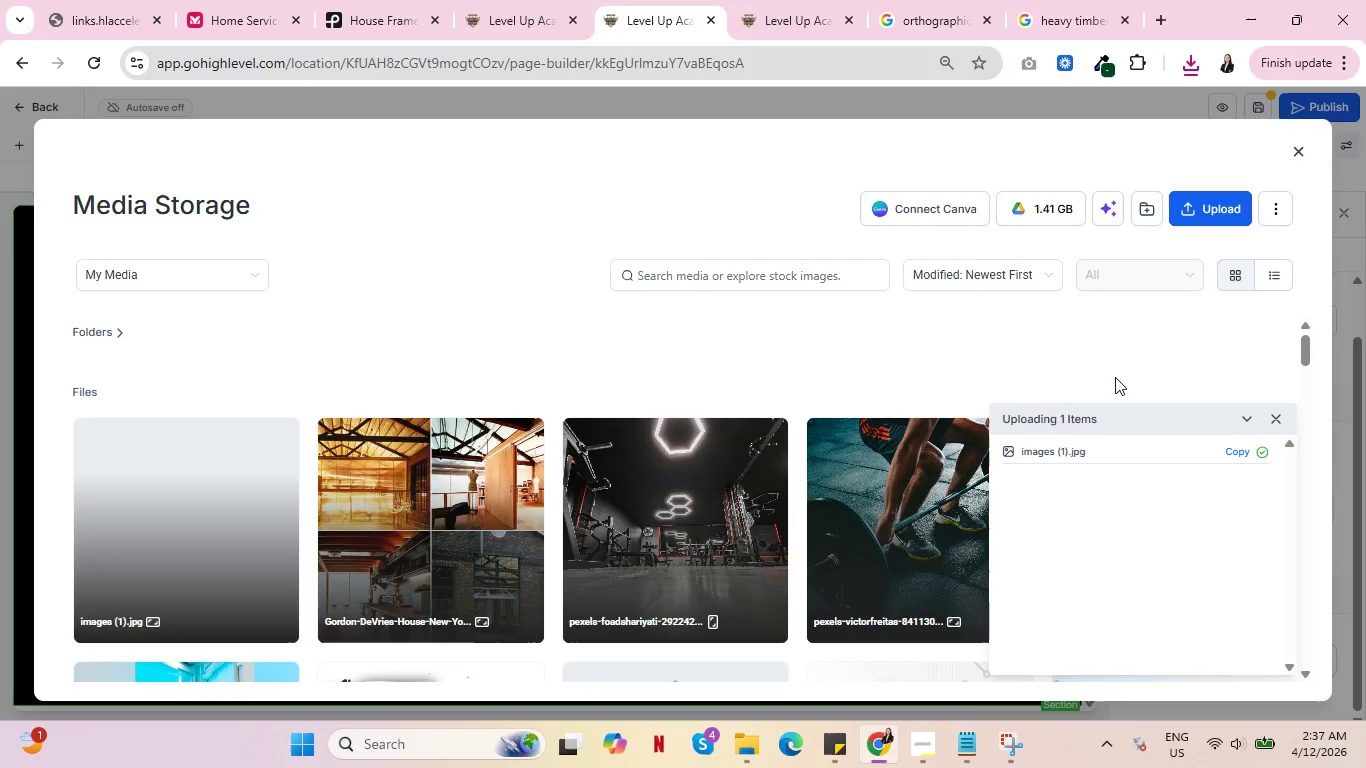 
left_click([160, 500])
 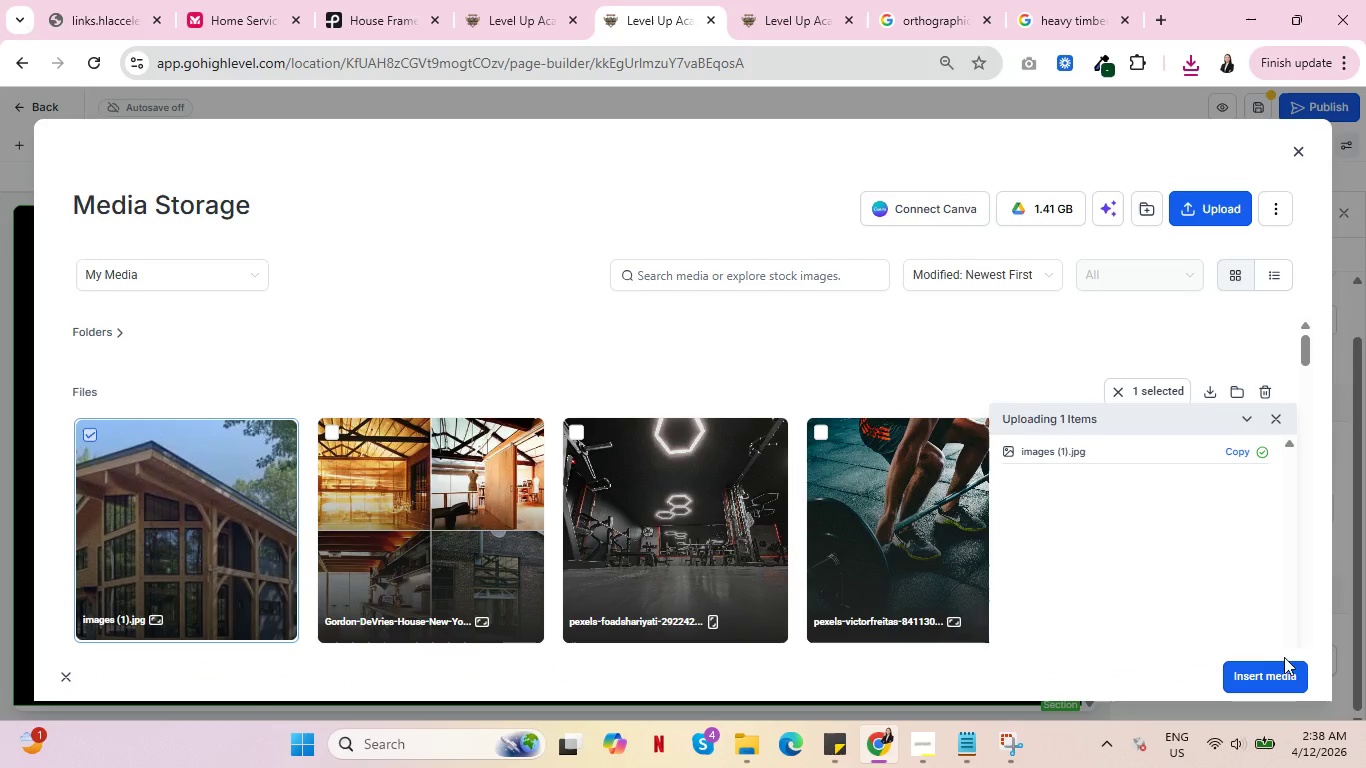 
left_click([1280, 665])
 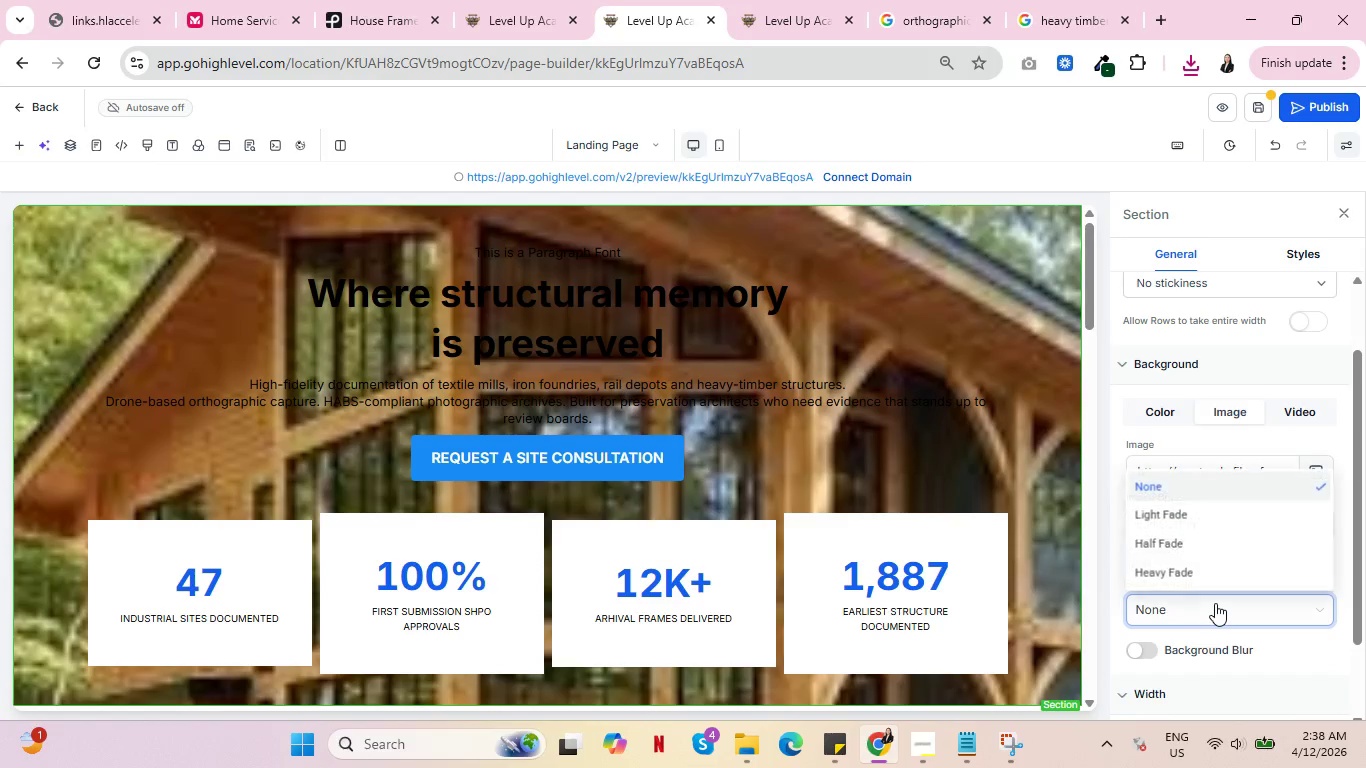 
left_click([1201, 520])
 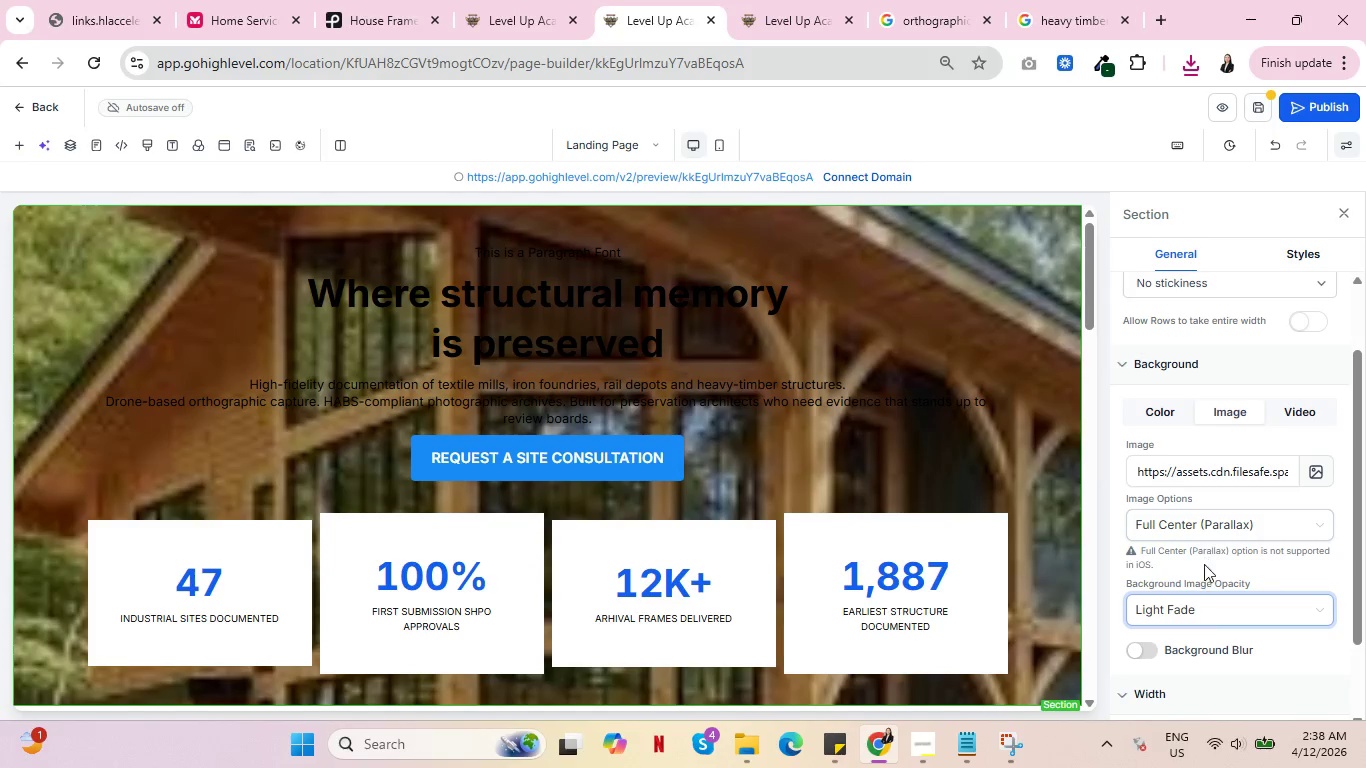 
left_click([1213, 612])
 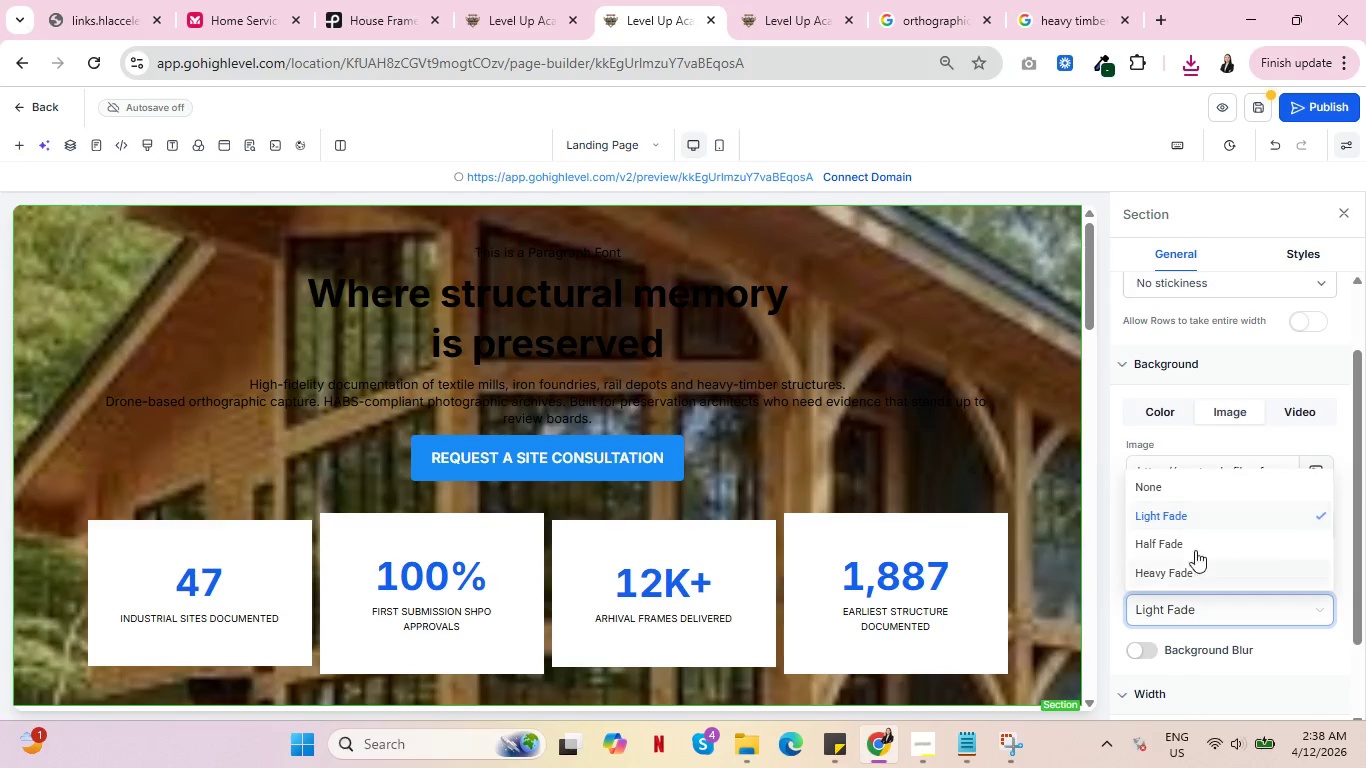 
left_click([1195, 542])
 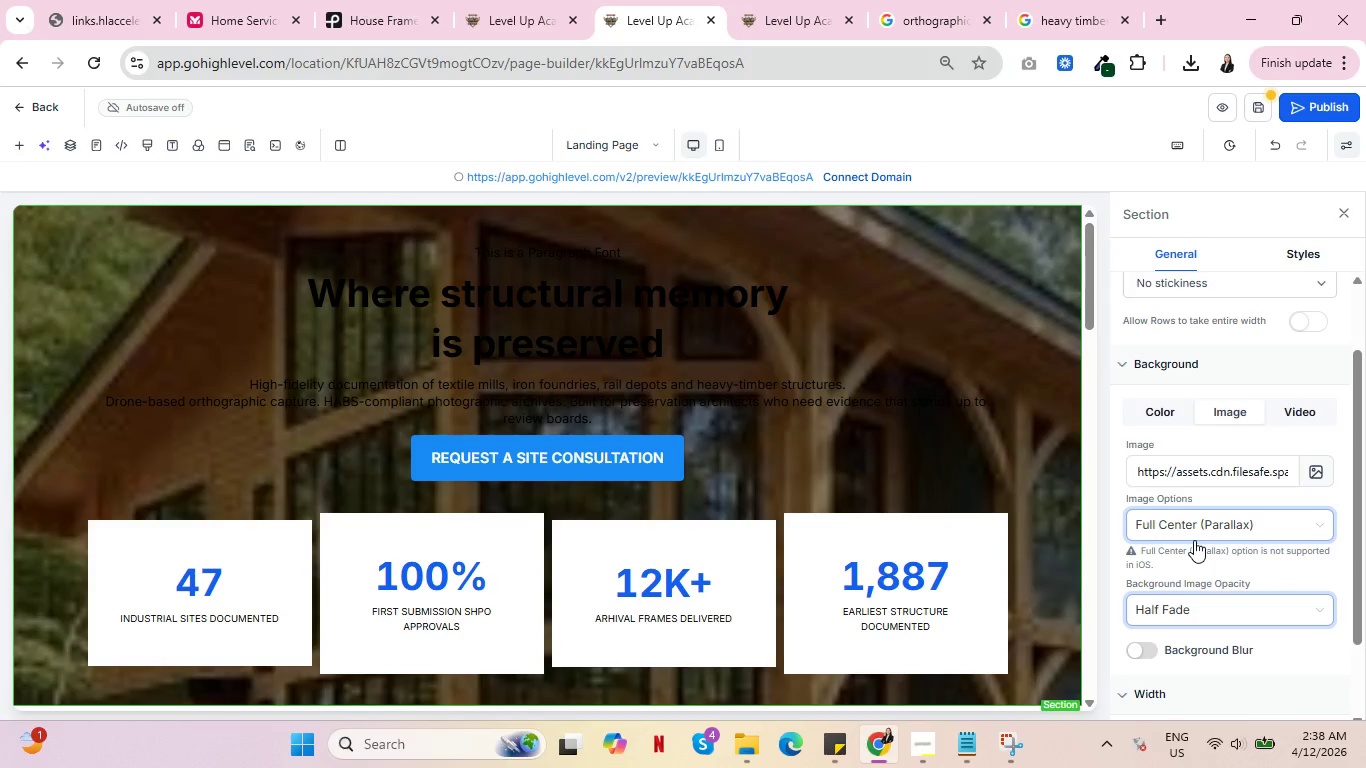 
scroll: coordinate [888, 437], scroll_direction: down, amount: 2.0
 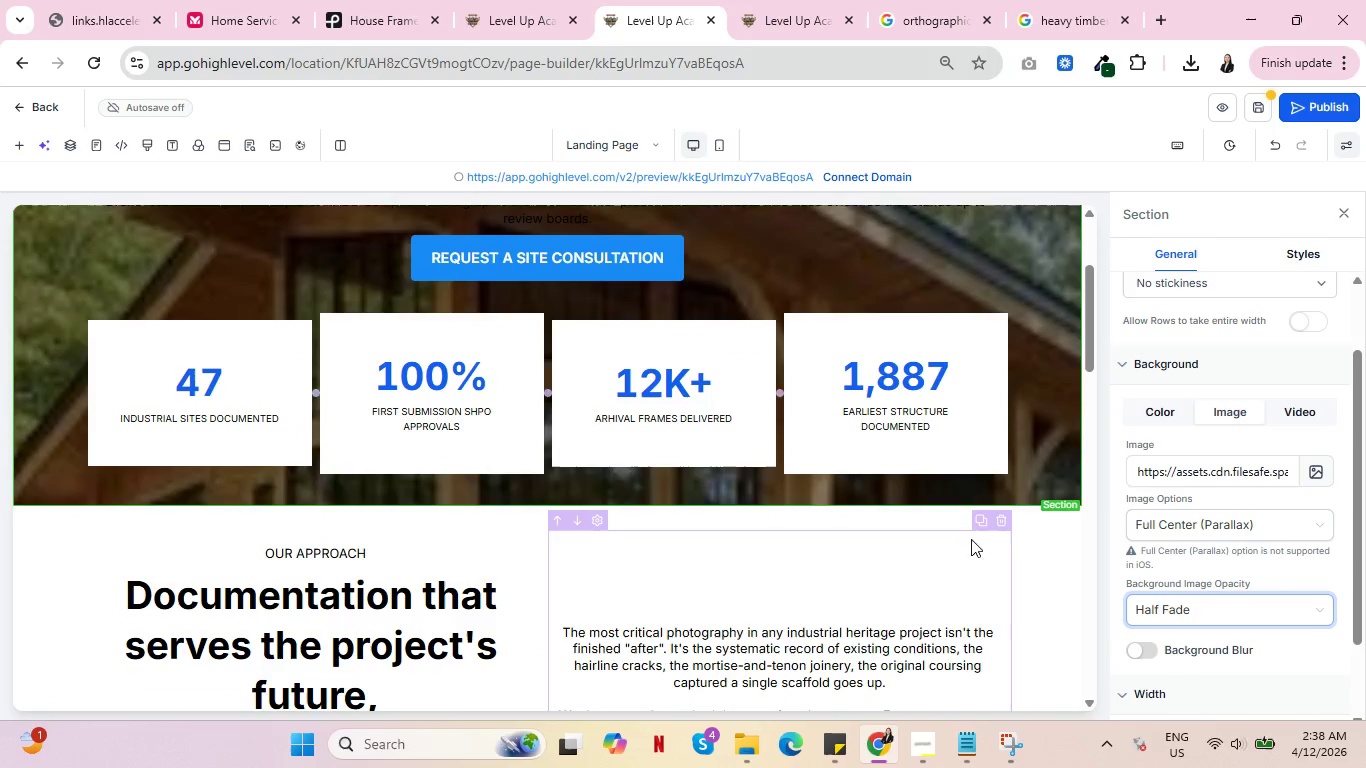 
scroll: coordinate [971, 545], scroll_direction: up, amount: 3.0
 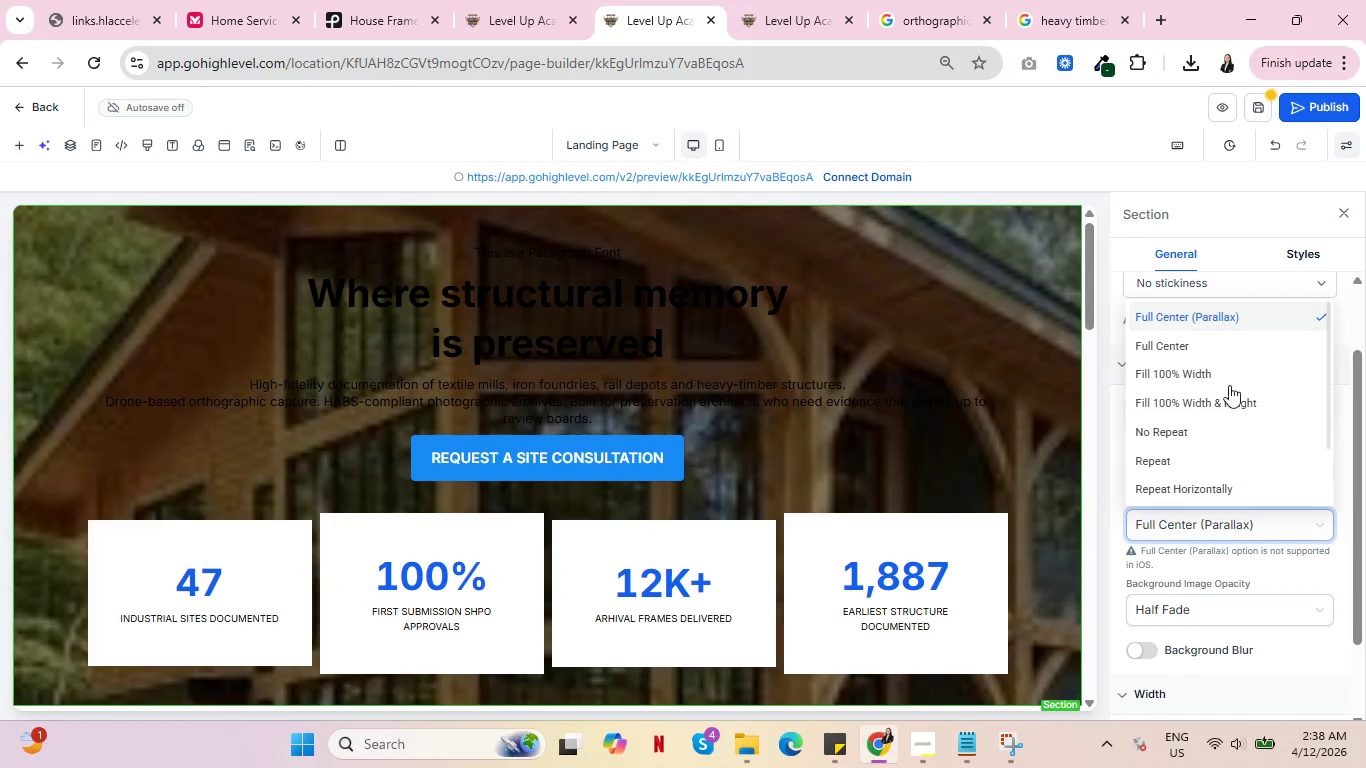 
left_click([1204, 347])
 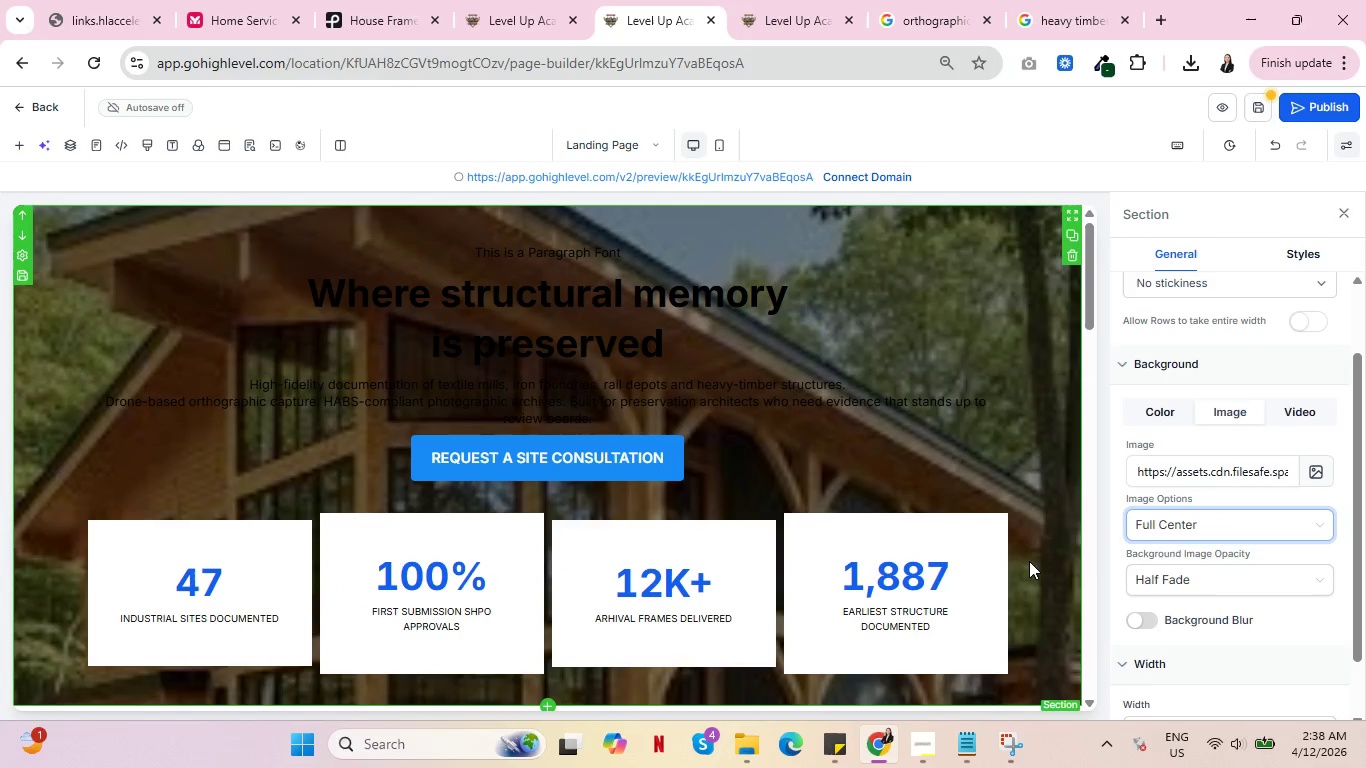 
scroll: coordinate [1027, 547], scroll_direction: none, amount: 0.0
 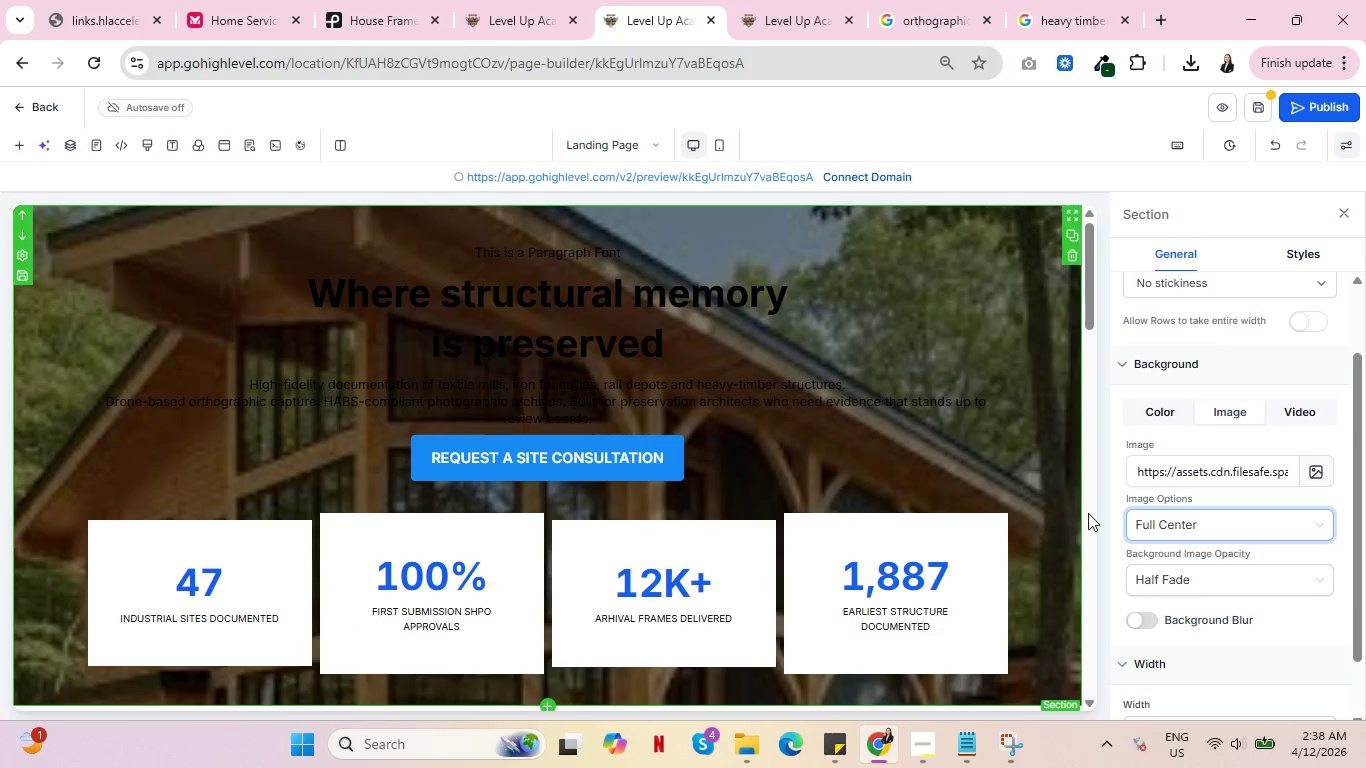 
left_click([1318, 477])
 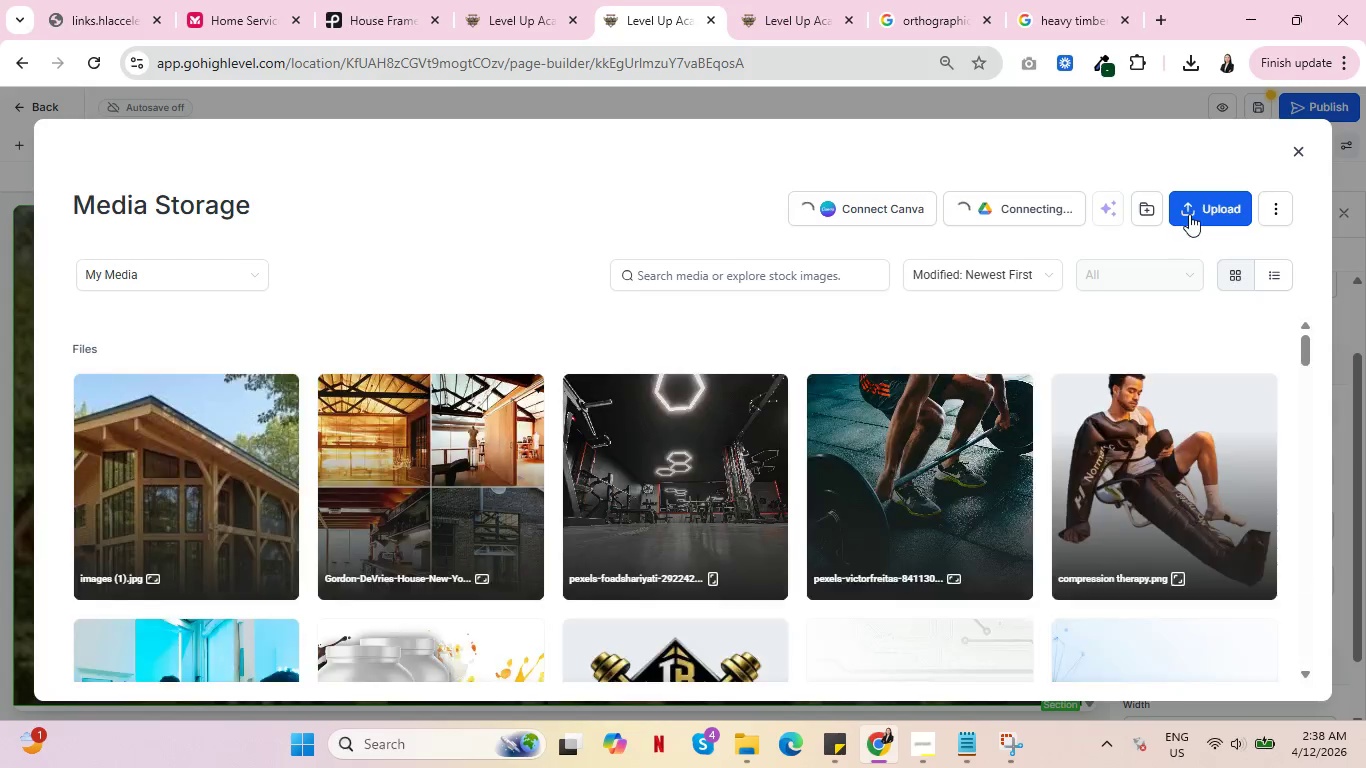 
left_click([1200, 213])
 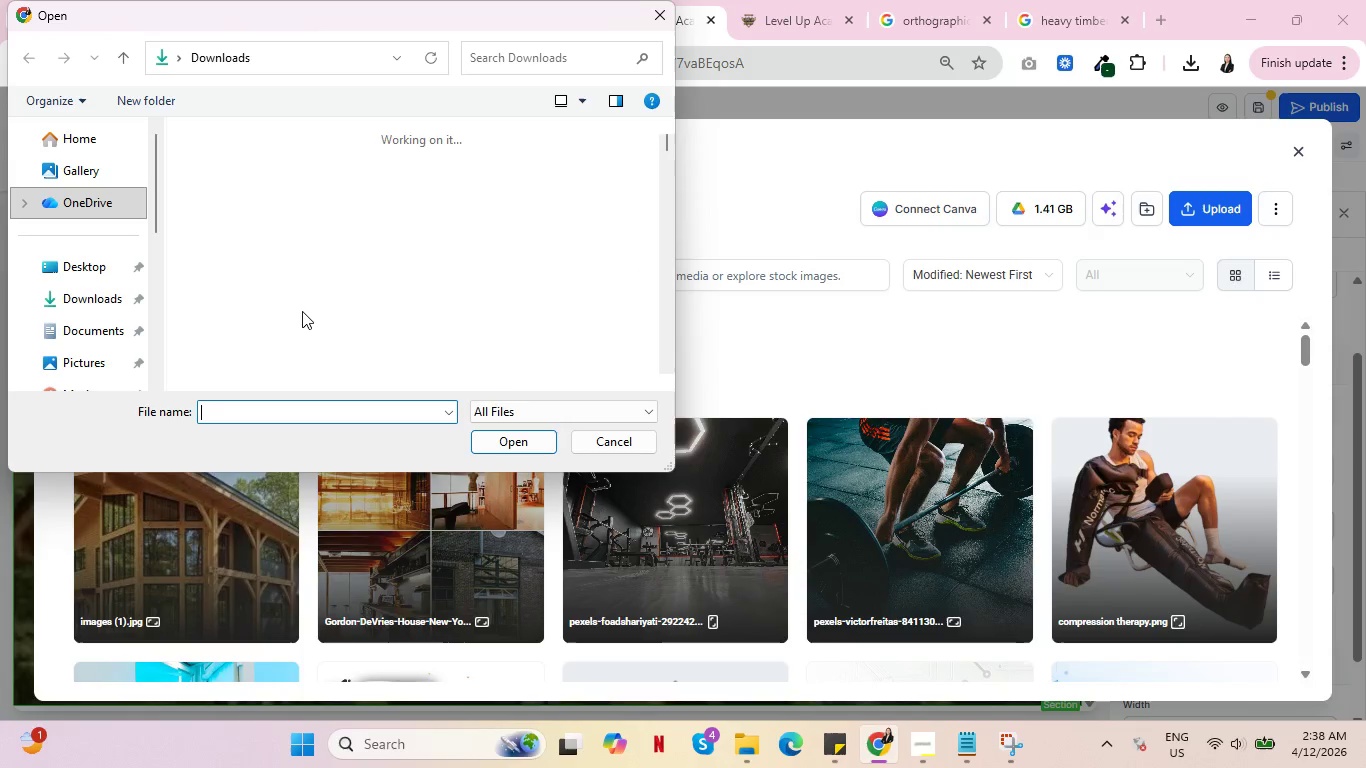 
left_click([332, 201])
 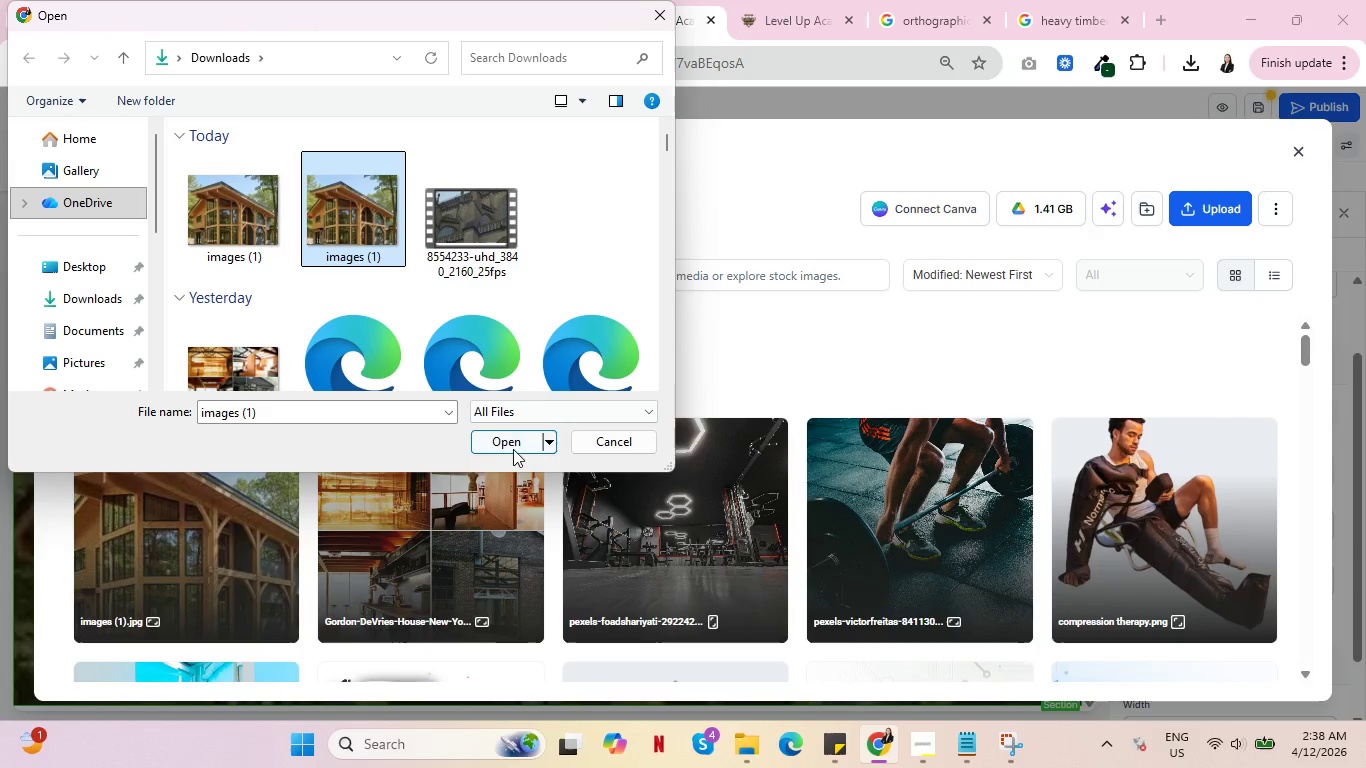 
left_click([509, 446])
 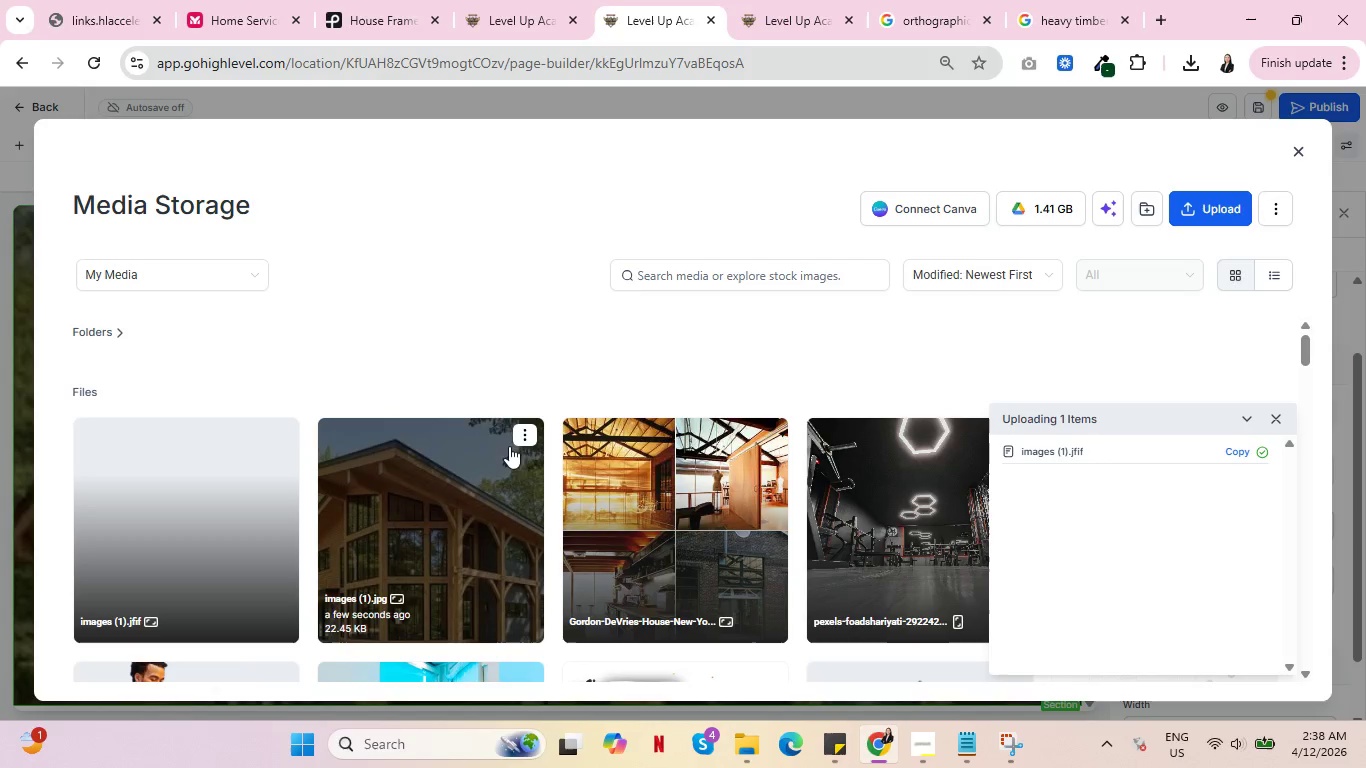 
left_click([178, 513])
 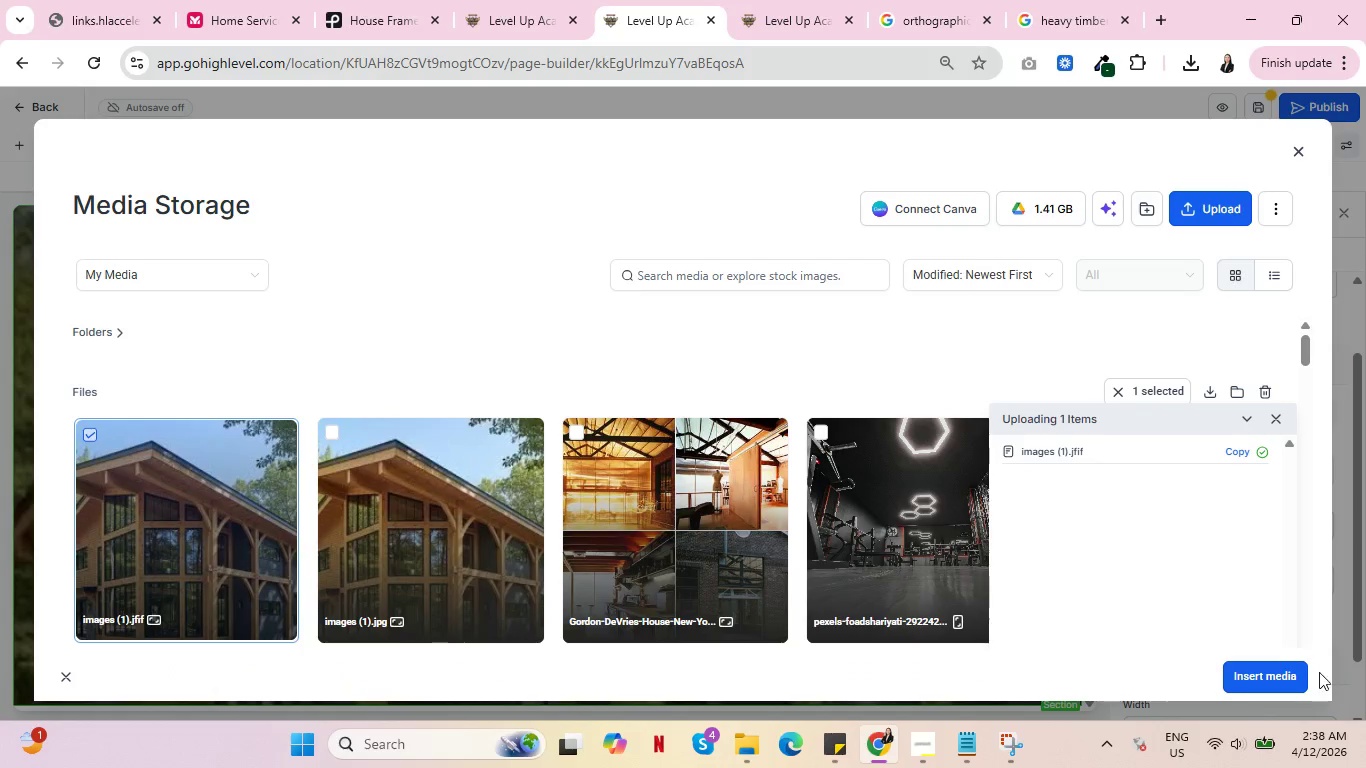 
left_click([1251, 681])
 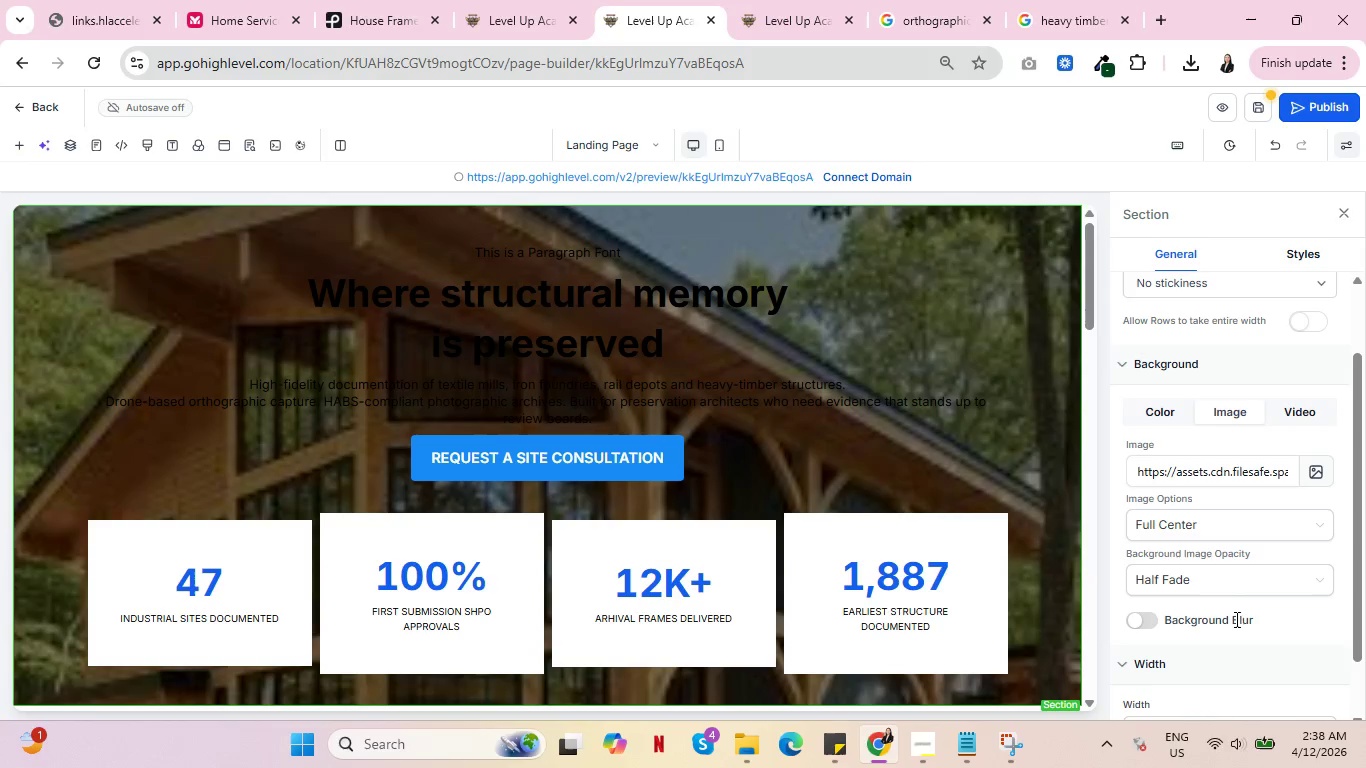 
left_click([1207, 516])
 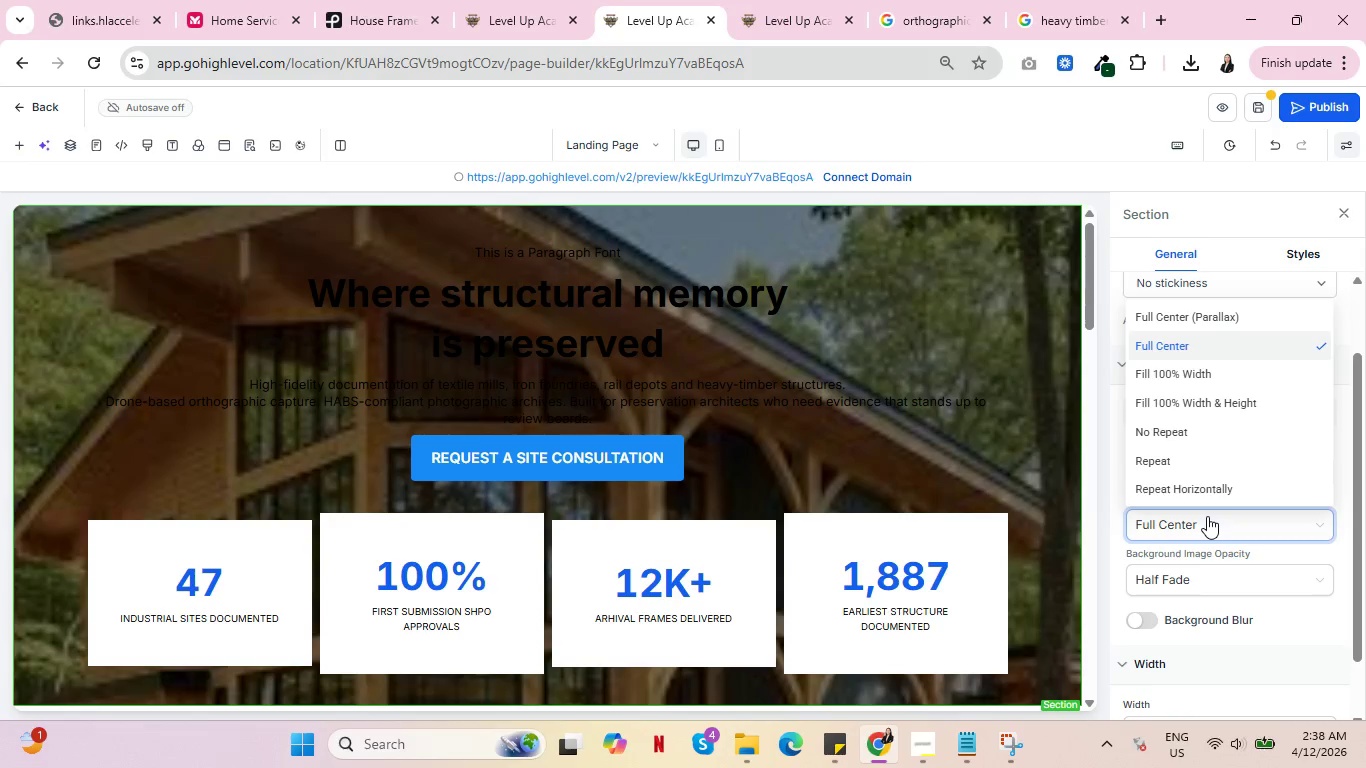 
left_click([1207, 516])
 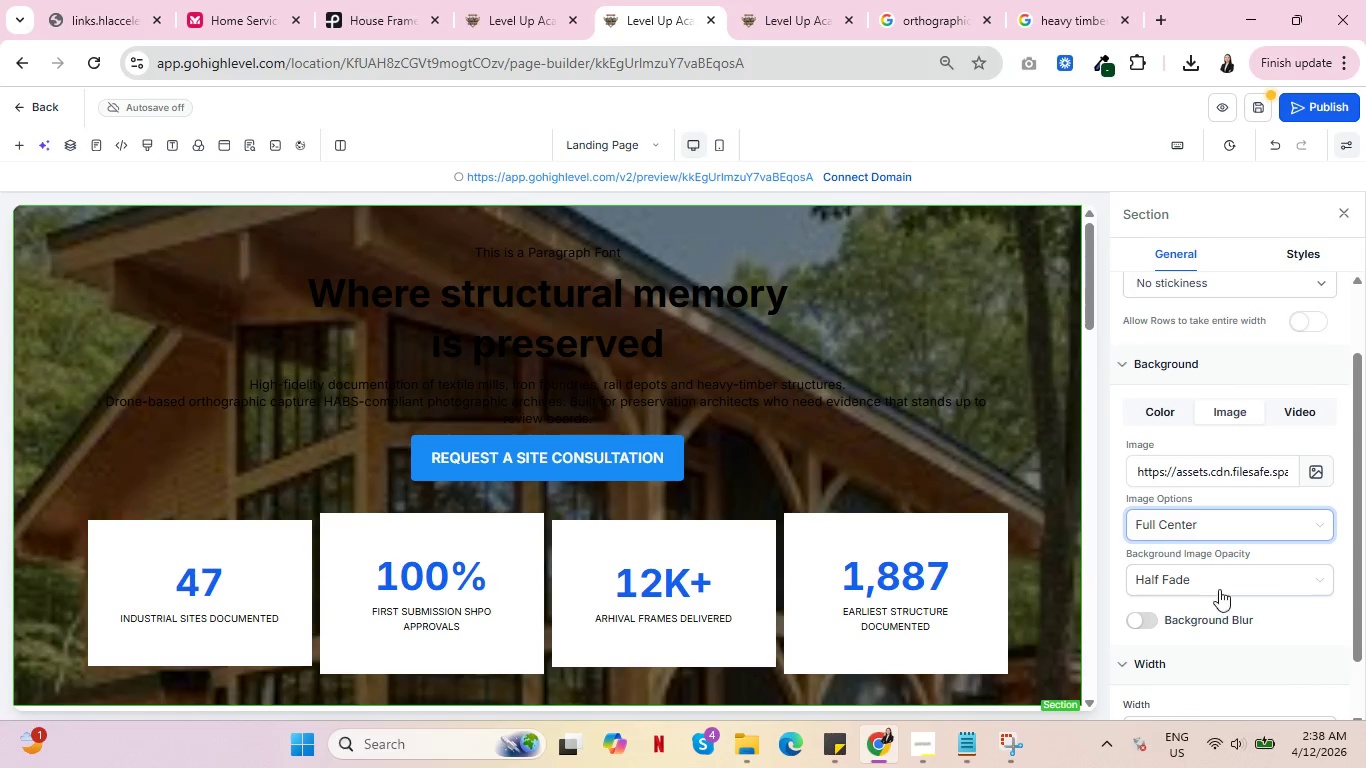 
left_click([1220, 577])
 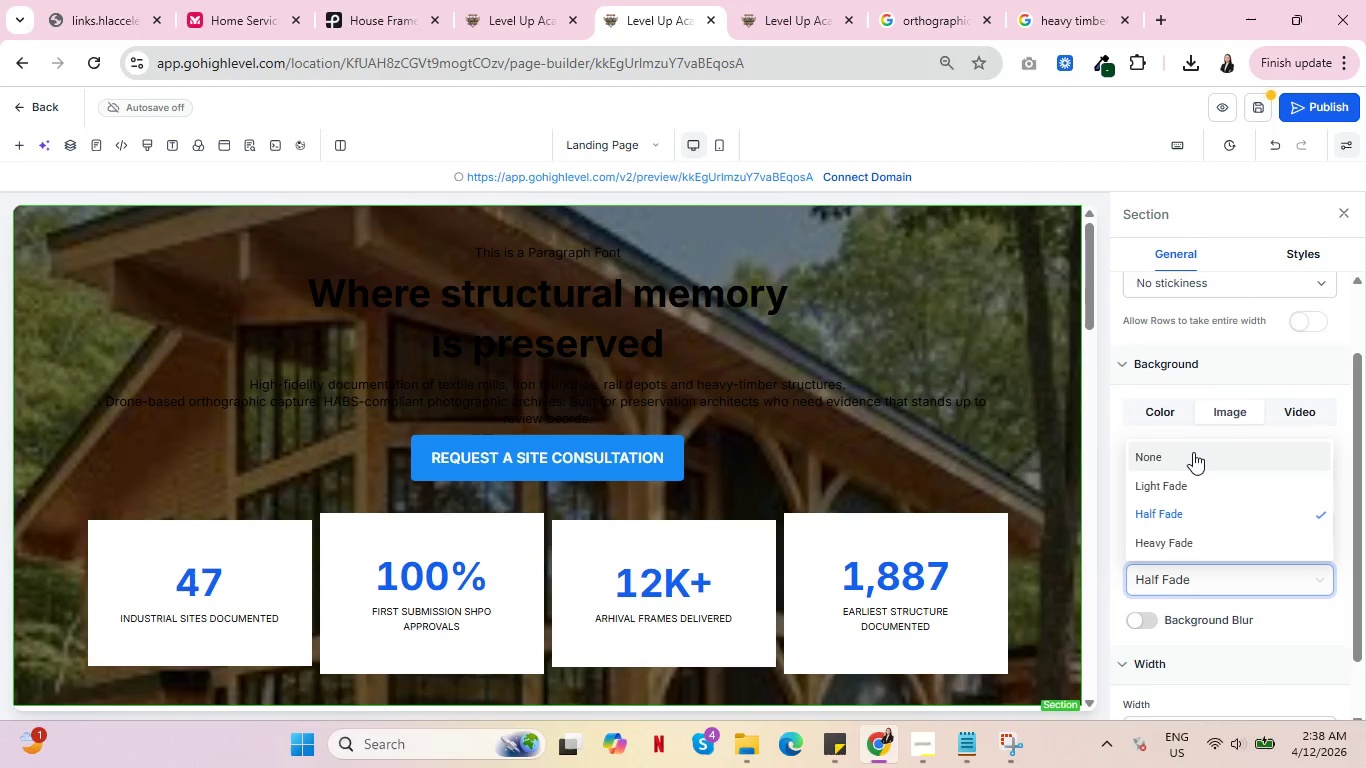 
left_click([1193, 455])
 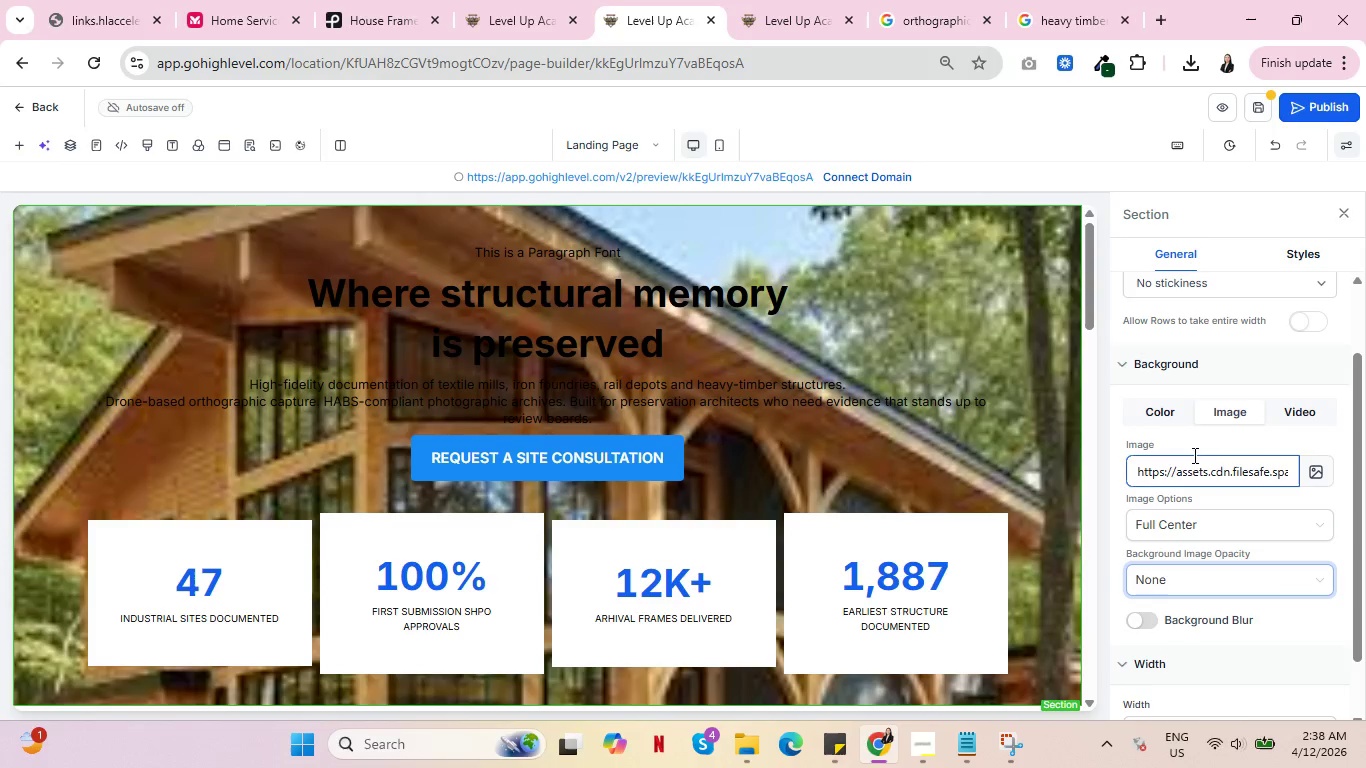 
scroll: coordinate [704, 492], scroll_direction: down, amount: 1.0
 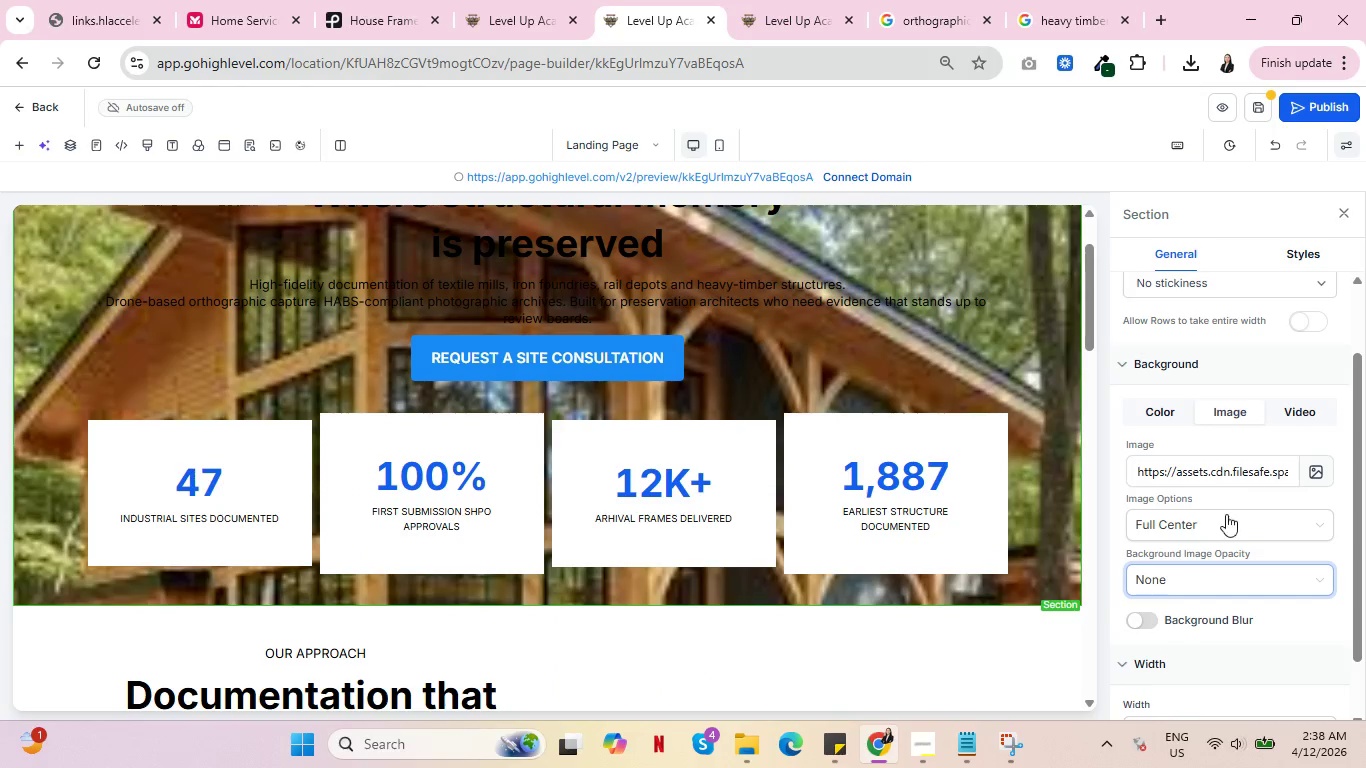 
left_click([1219, 517])
 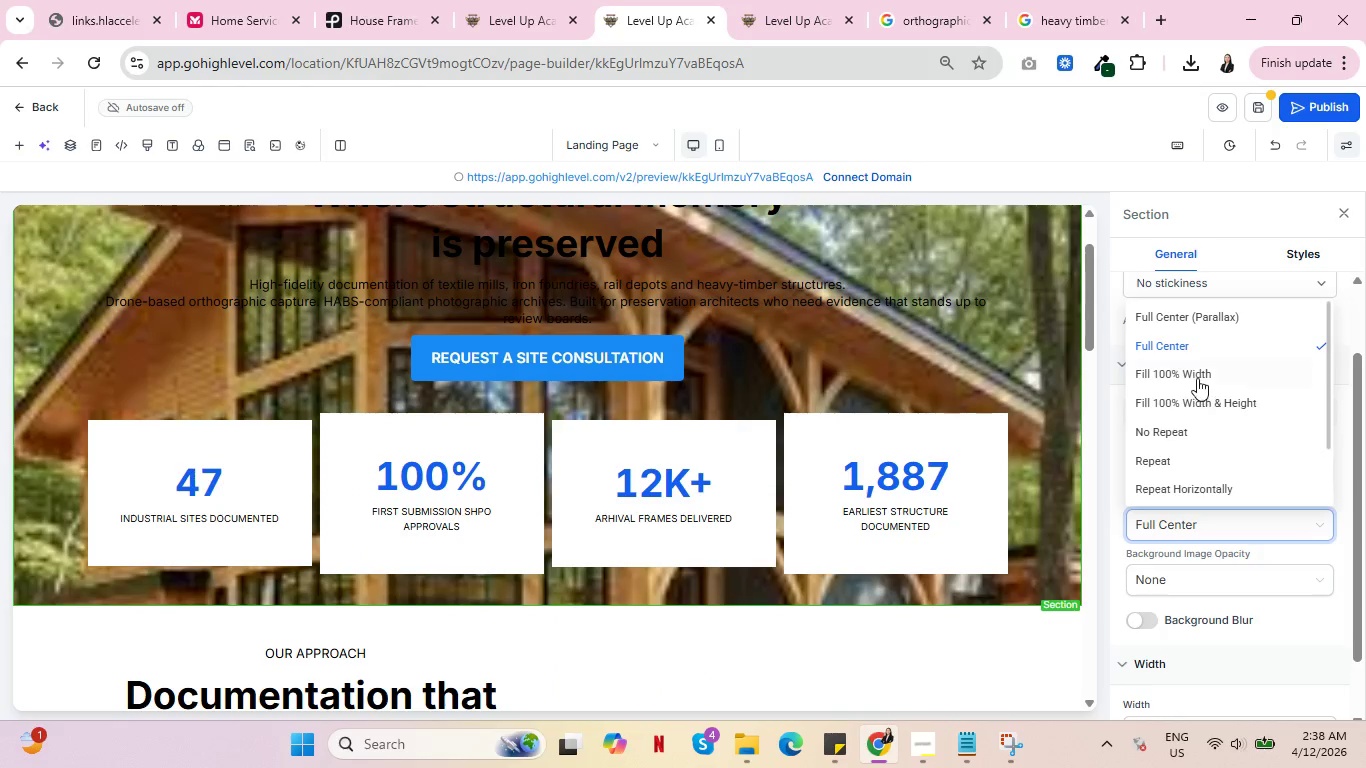 
left_click([1196, 372])
 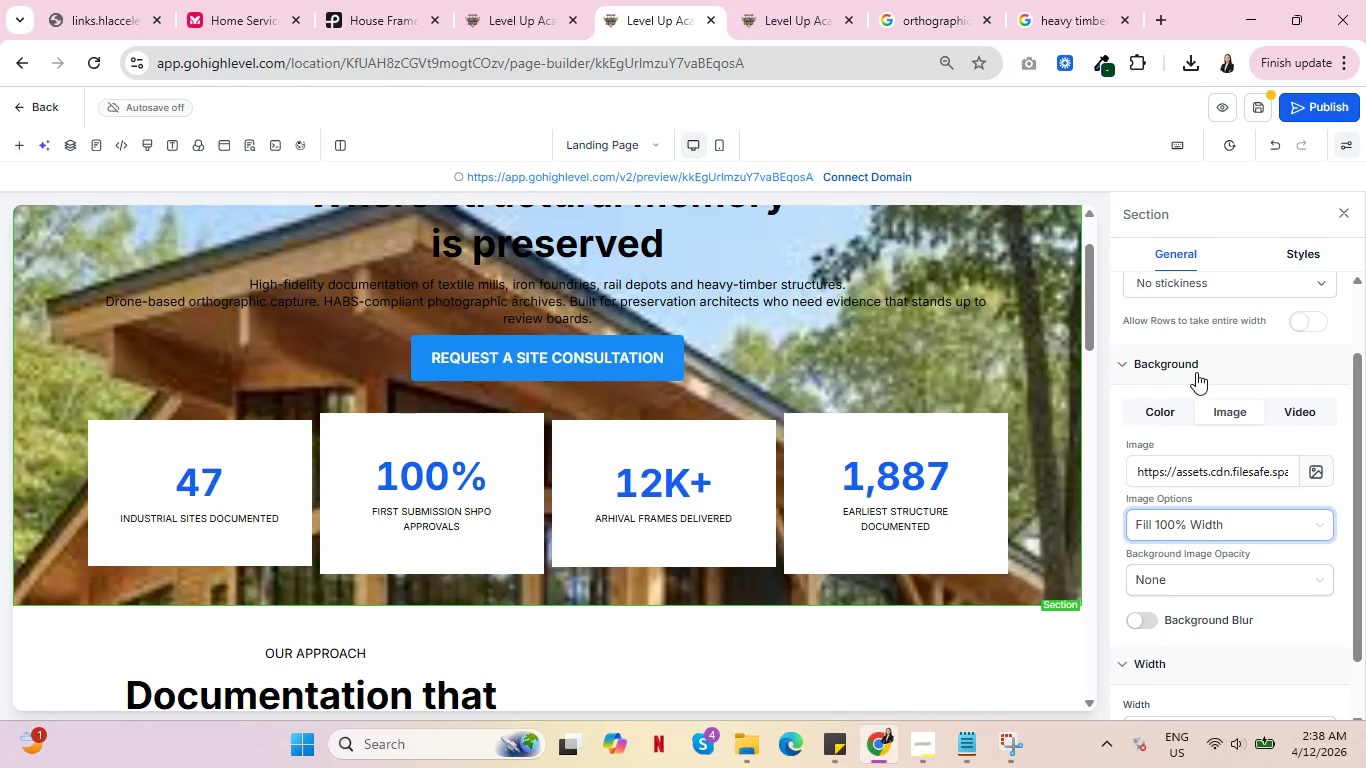 
scroll: coordinate [874, 527], scroll_direction: up, amount: 2.0
 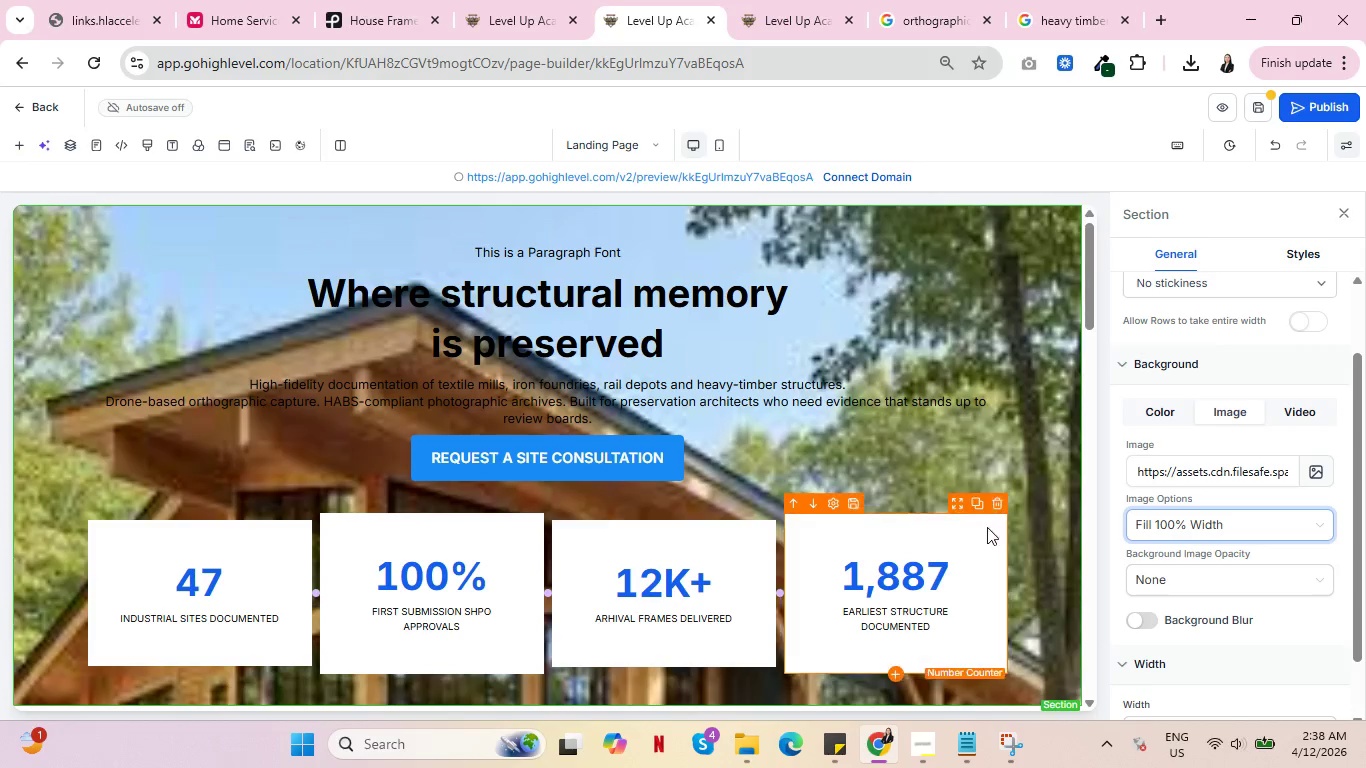 
mouse_move([1218, 506])
 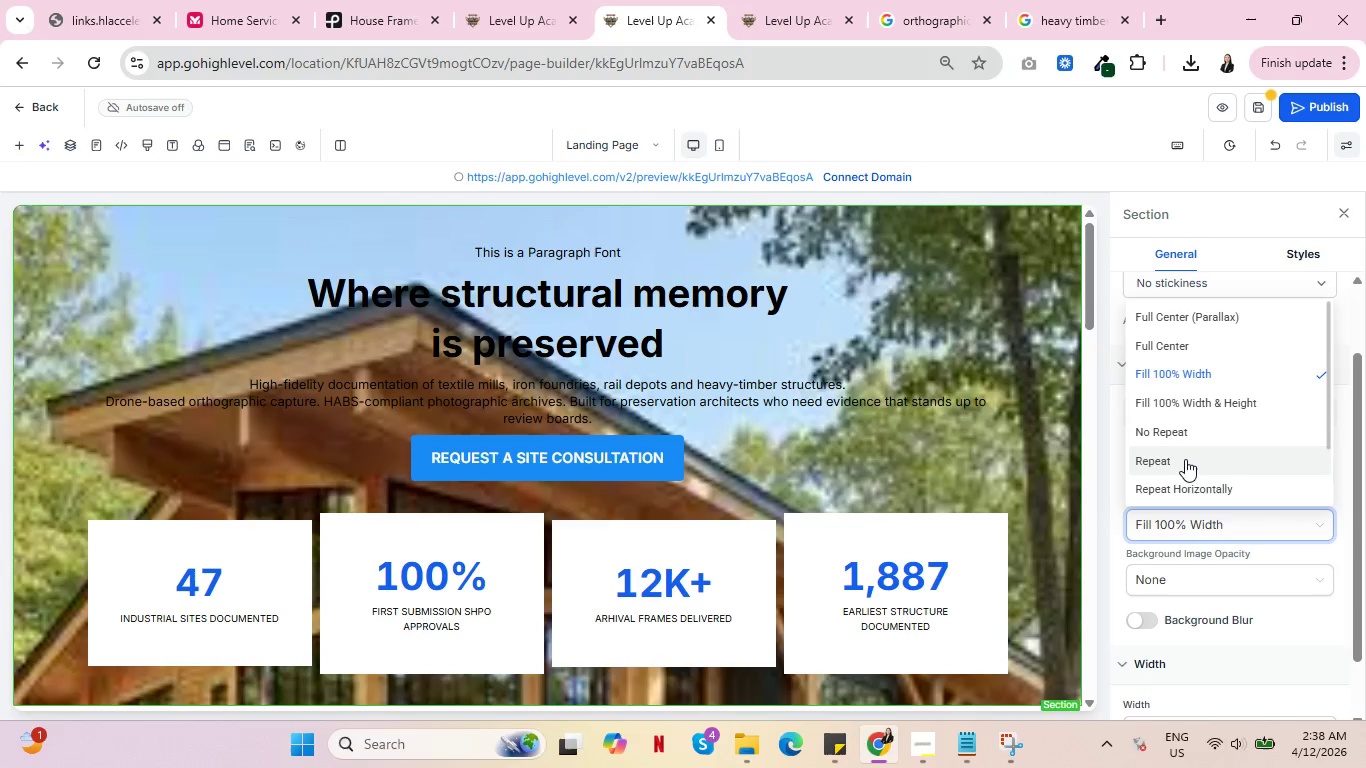 
left_click([1185, 459])
 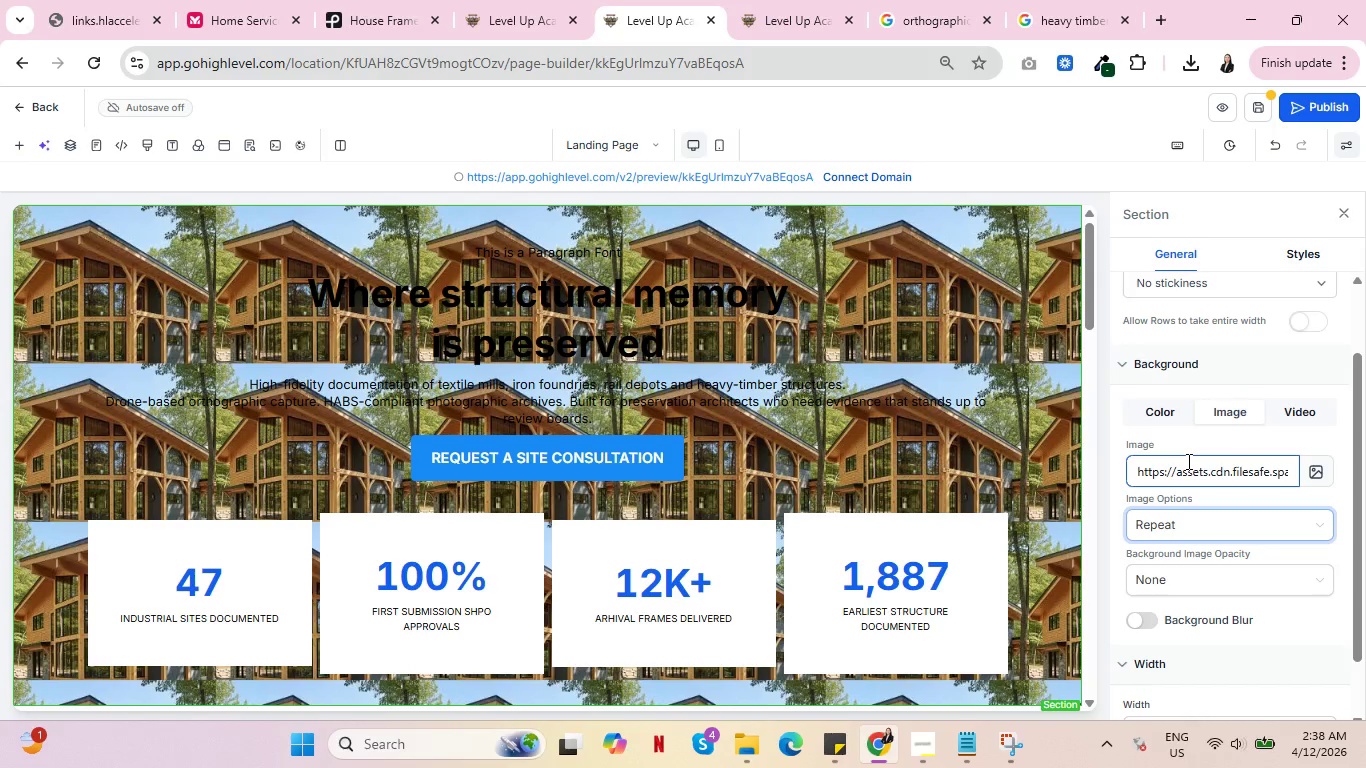 
wait(6.3)
 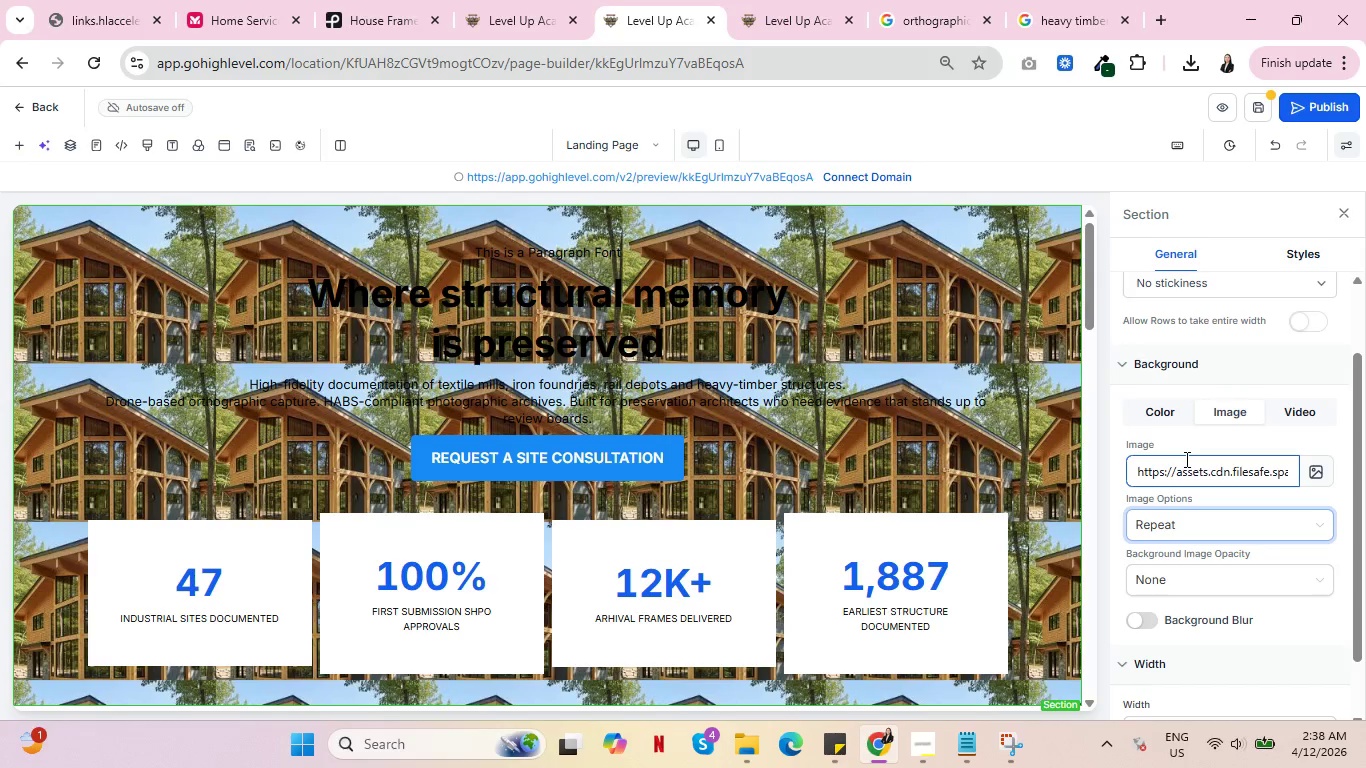 
left_click([1047, 0])
 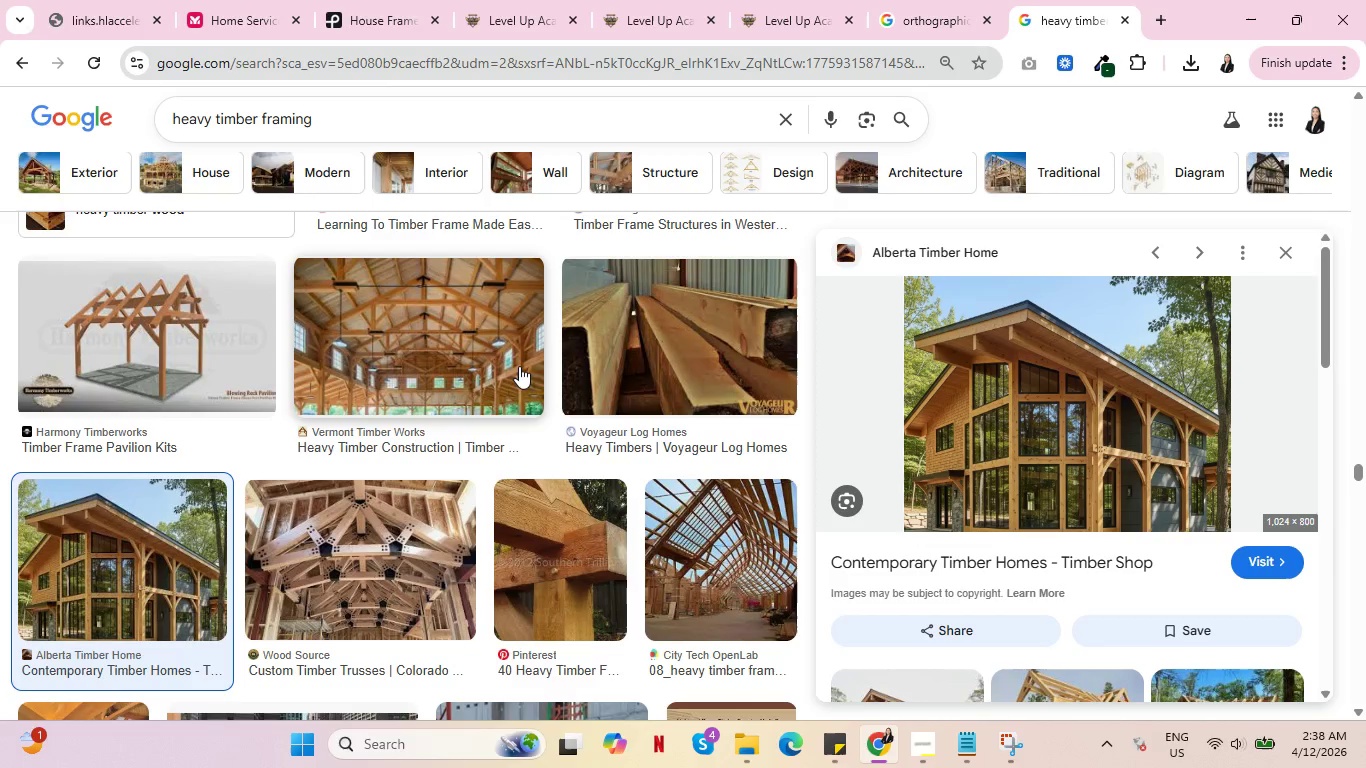 
scroll: coordinate [589, 490], scroll_direction: up, amount: 36.0
 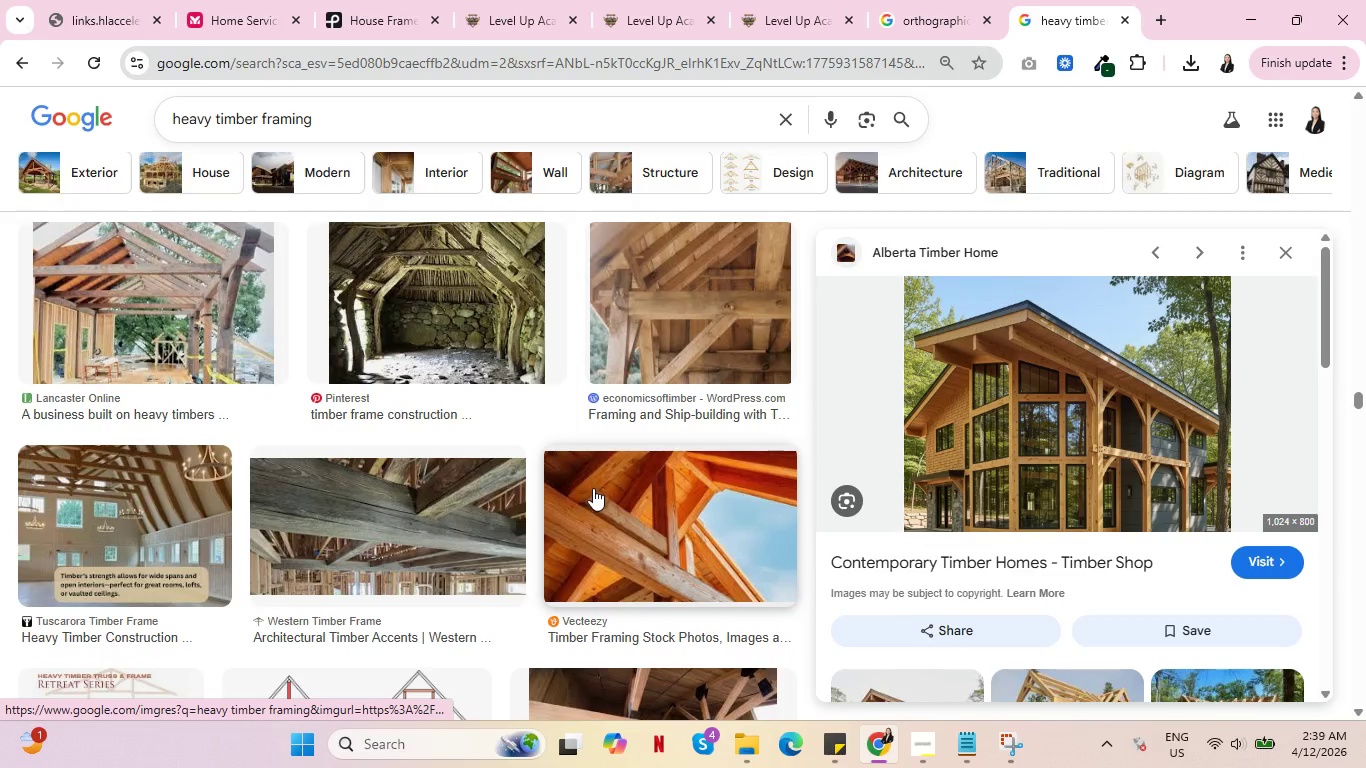 
left_click([593, 488])
 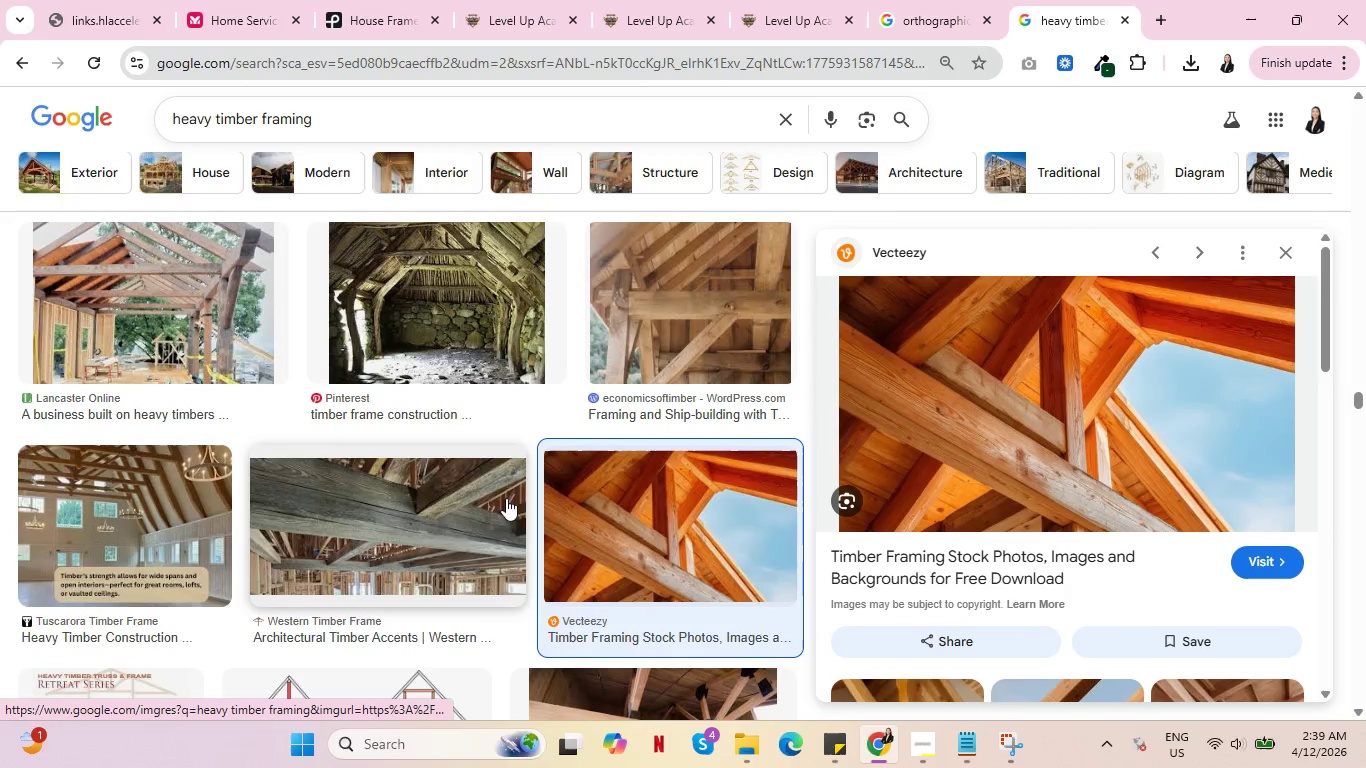 
scroll: coordinate [460, 558], scroll_direction: up, amount: 14.0
 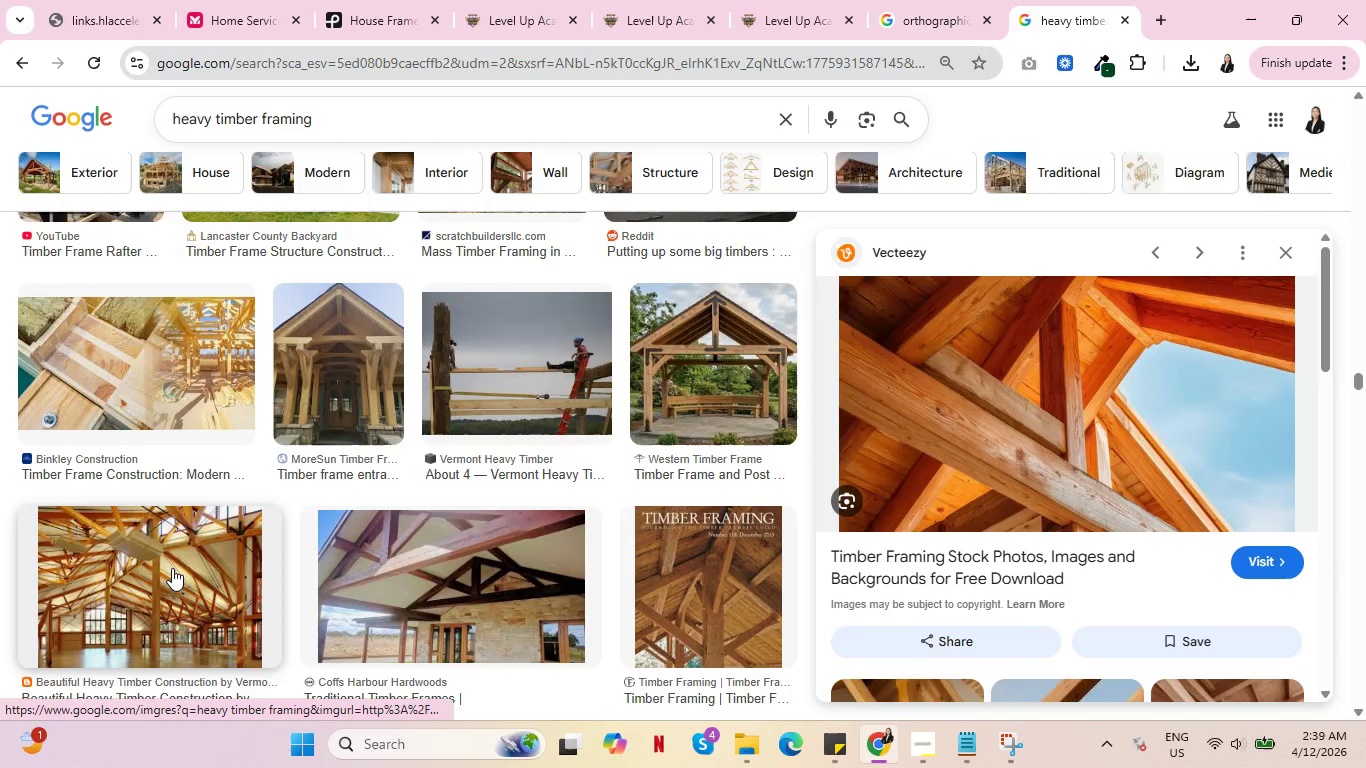 
left_click([165, 565])
 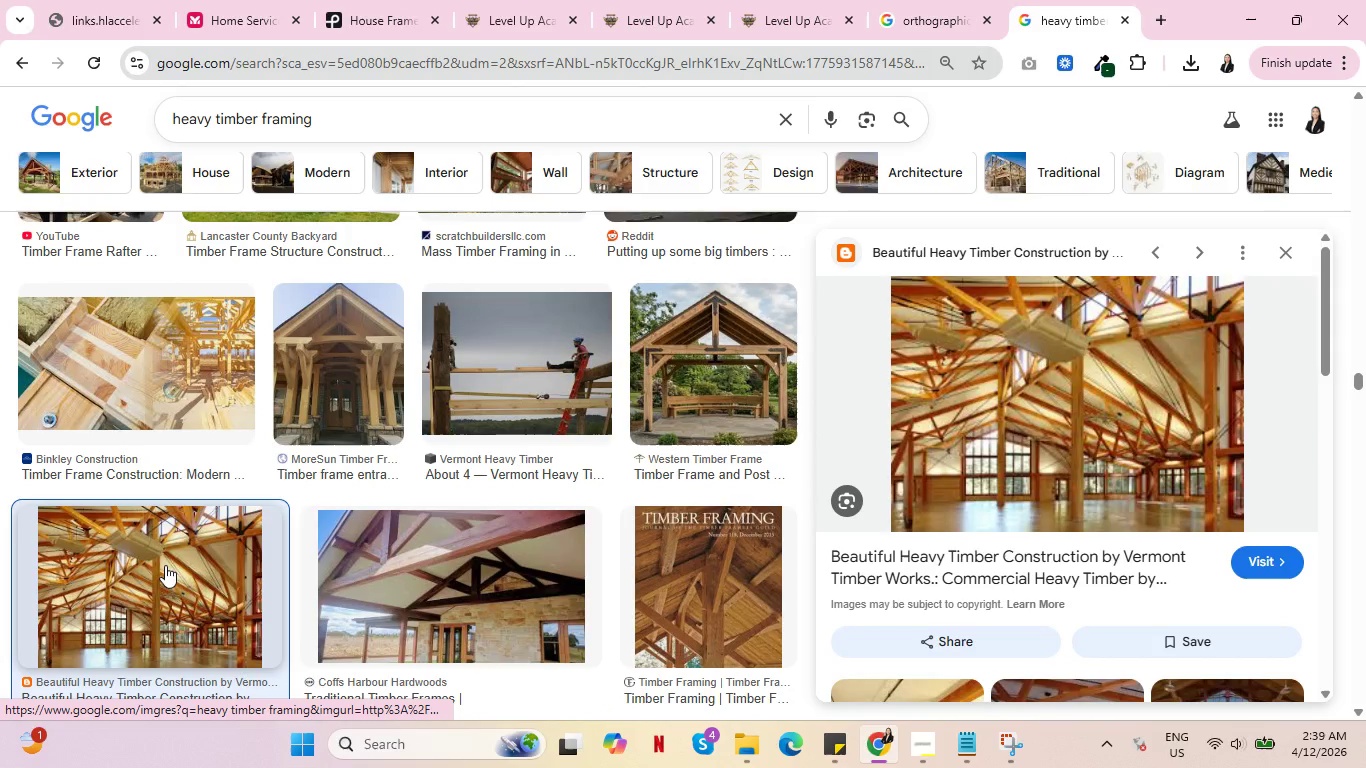 
scroll: coordinate [920, 499], scroll_direction: down, amount: 5.0
 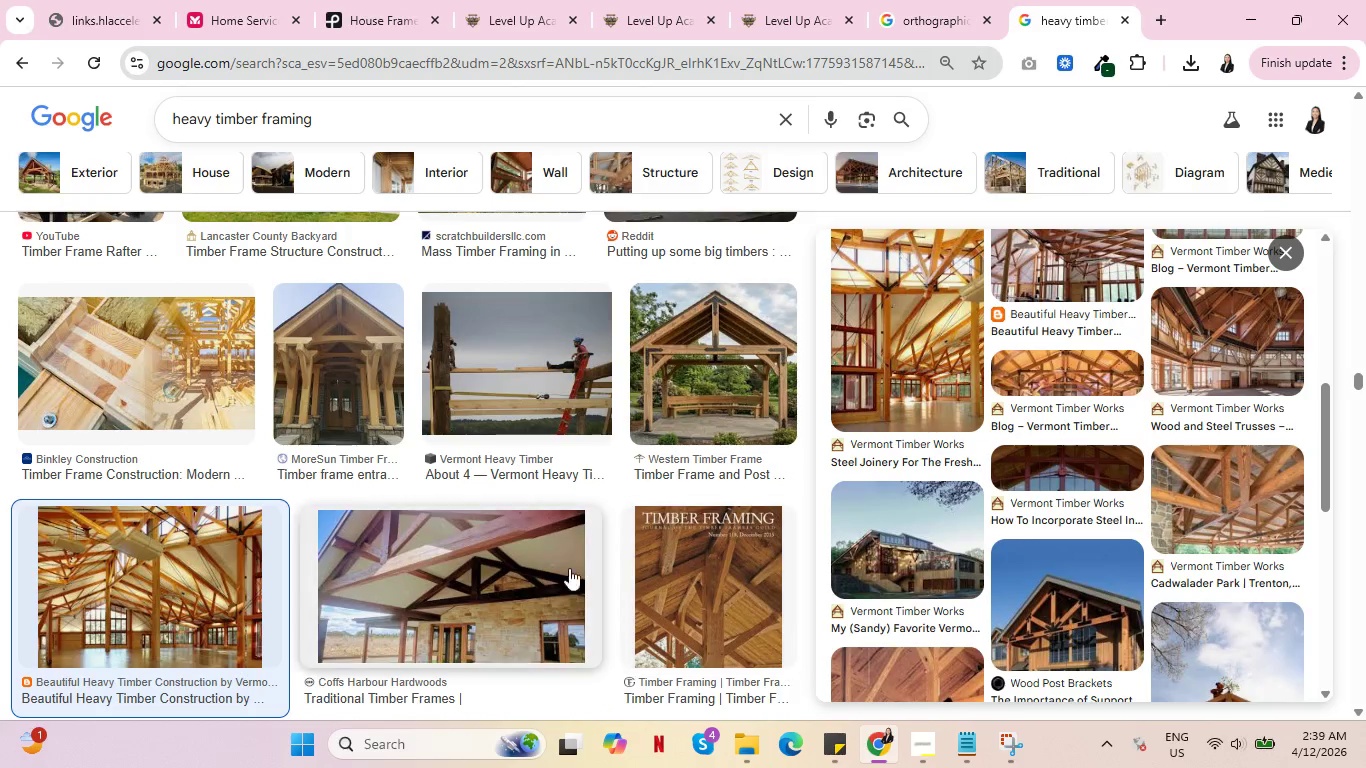 
scroll: coordinate [607, 572], scroll_direction: up, amount: 183.0
 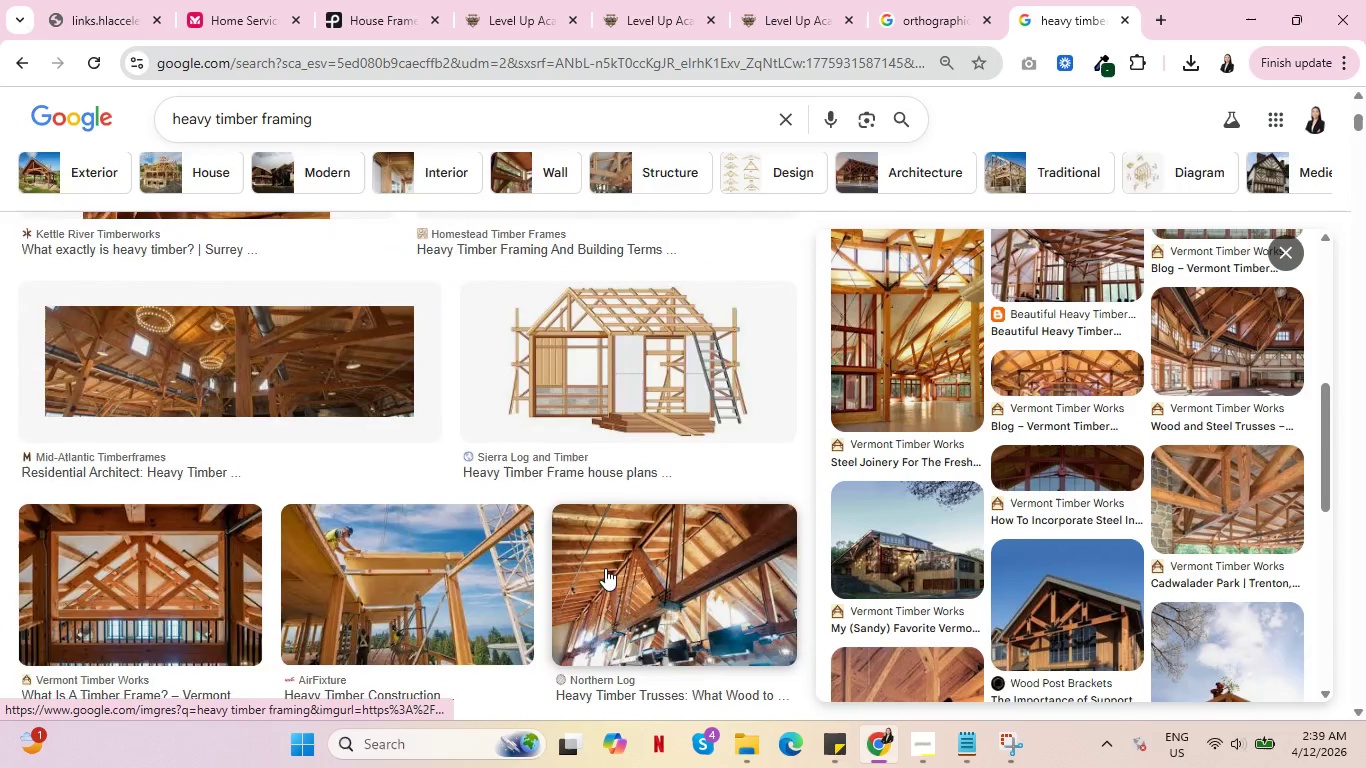 
scroll: coordinate [605, 568], scroll_direction: down, amount: 6.0
 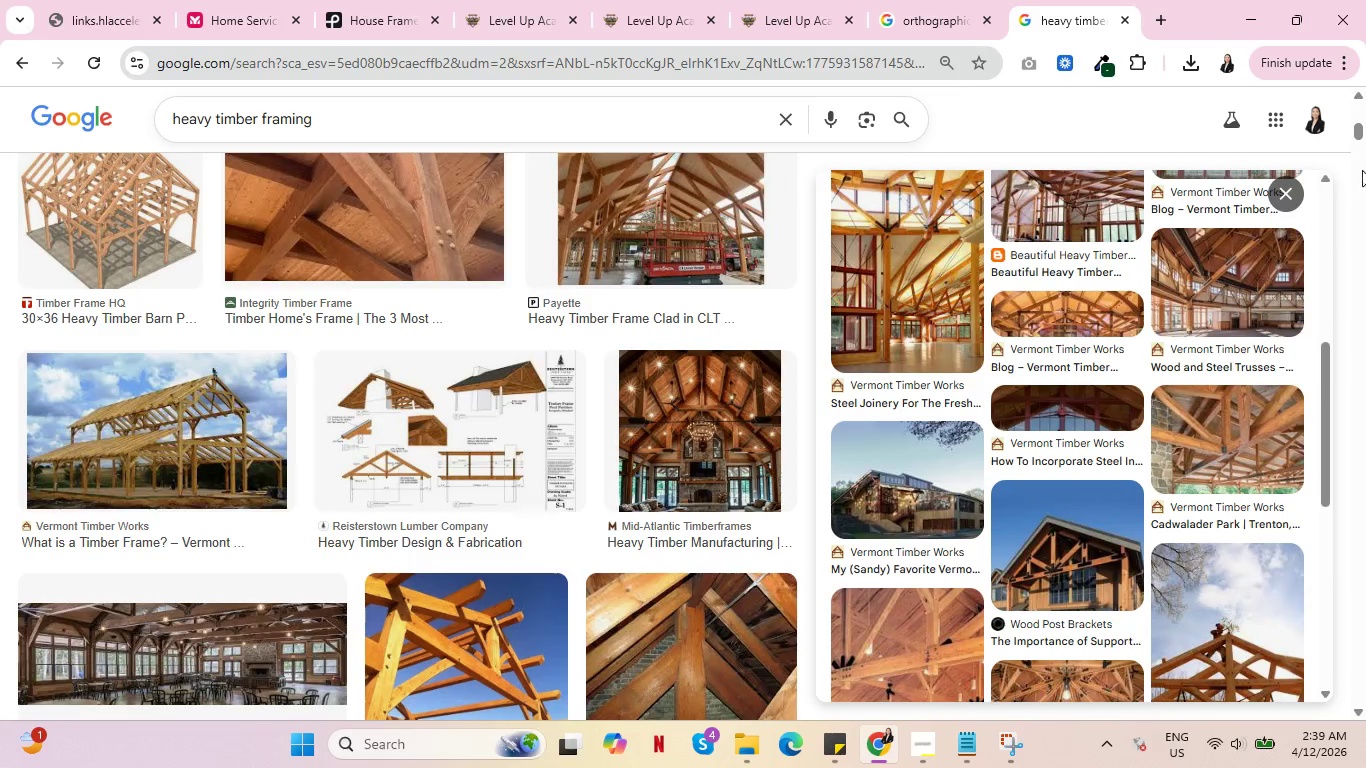 
left_click_drag(start_coordinate=[1359, 129], to_coordinate=[1354, 93])
 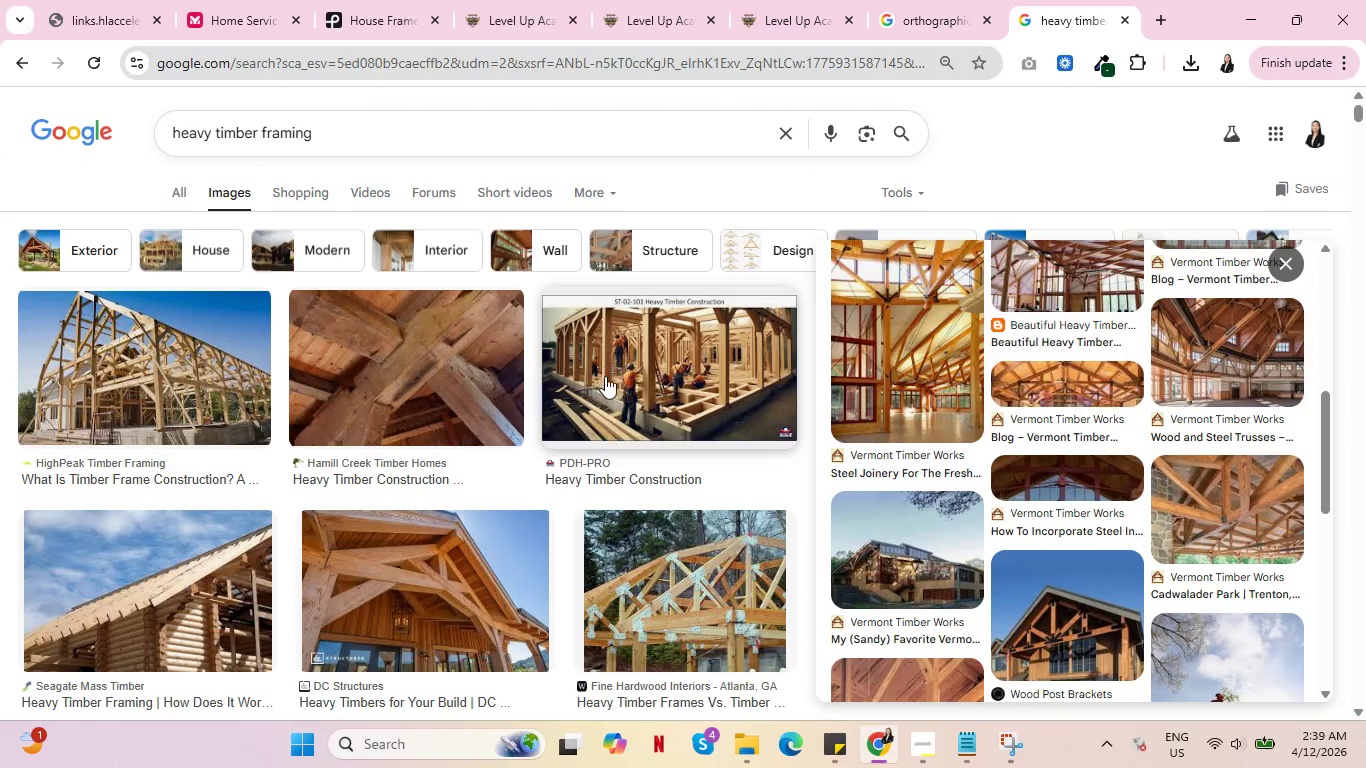 
left_click([647, 363])
 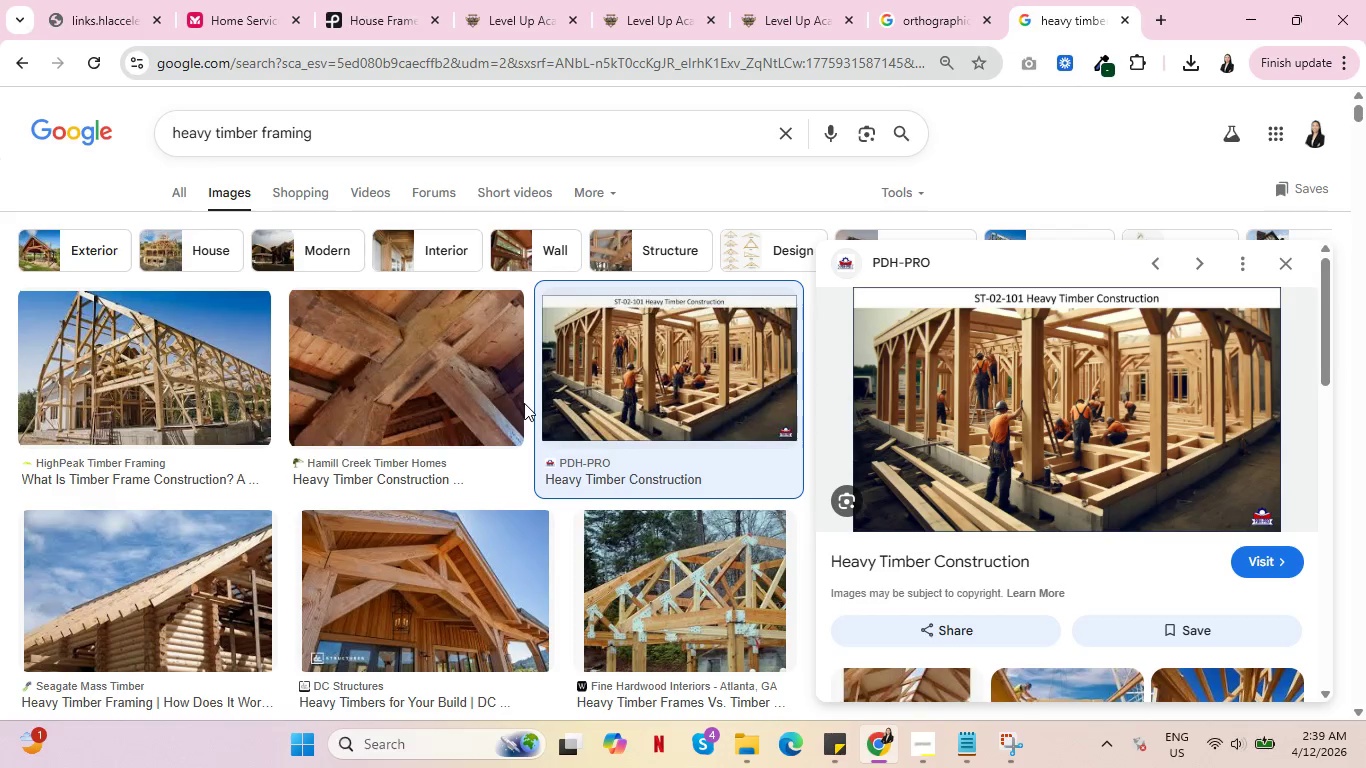 
wait(12.41)
 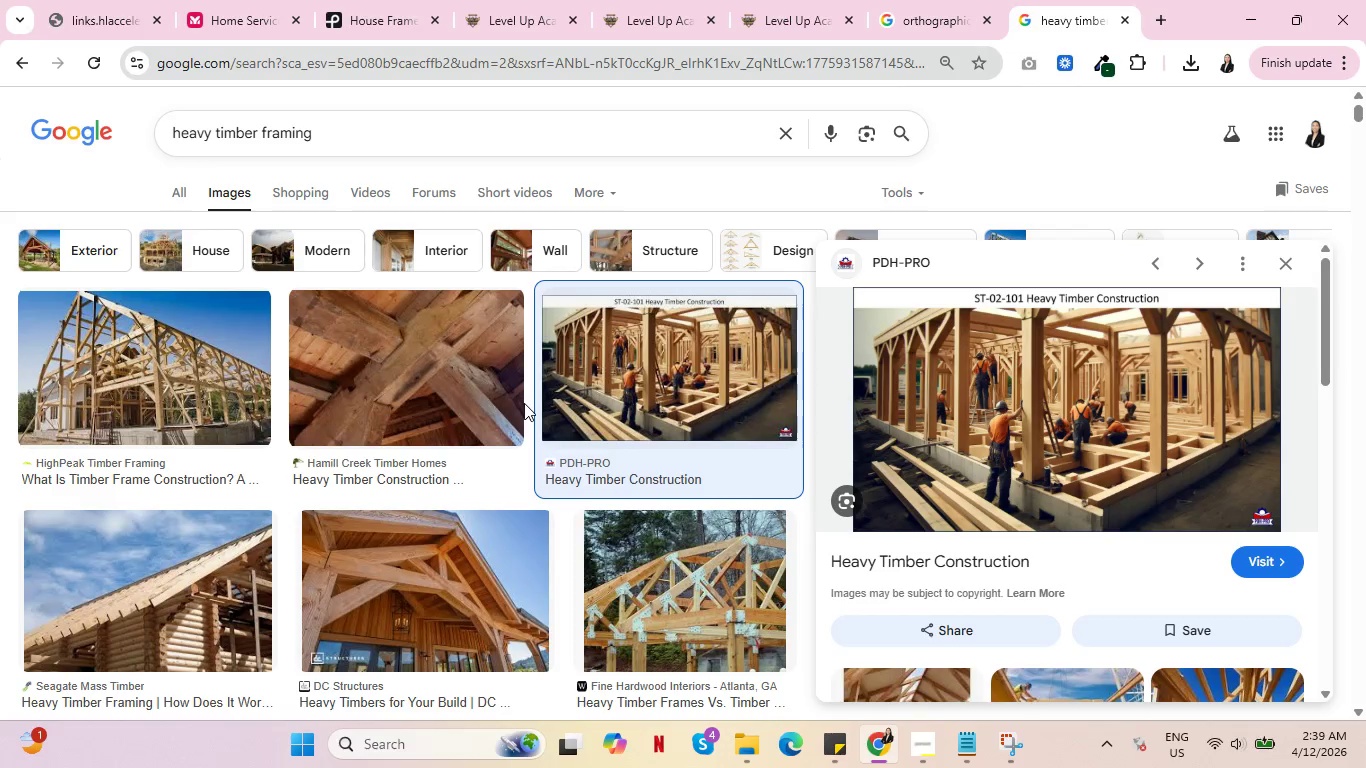 
scroll: coordinate [979, 405], scroll_direction: down, amount: 5.0
 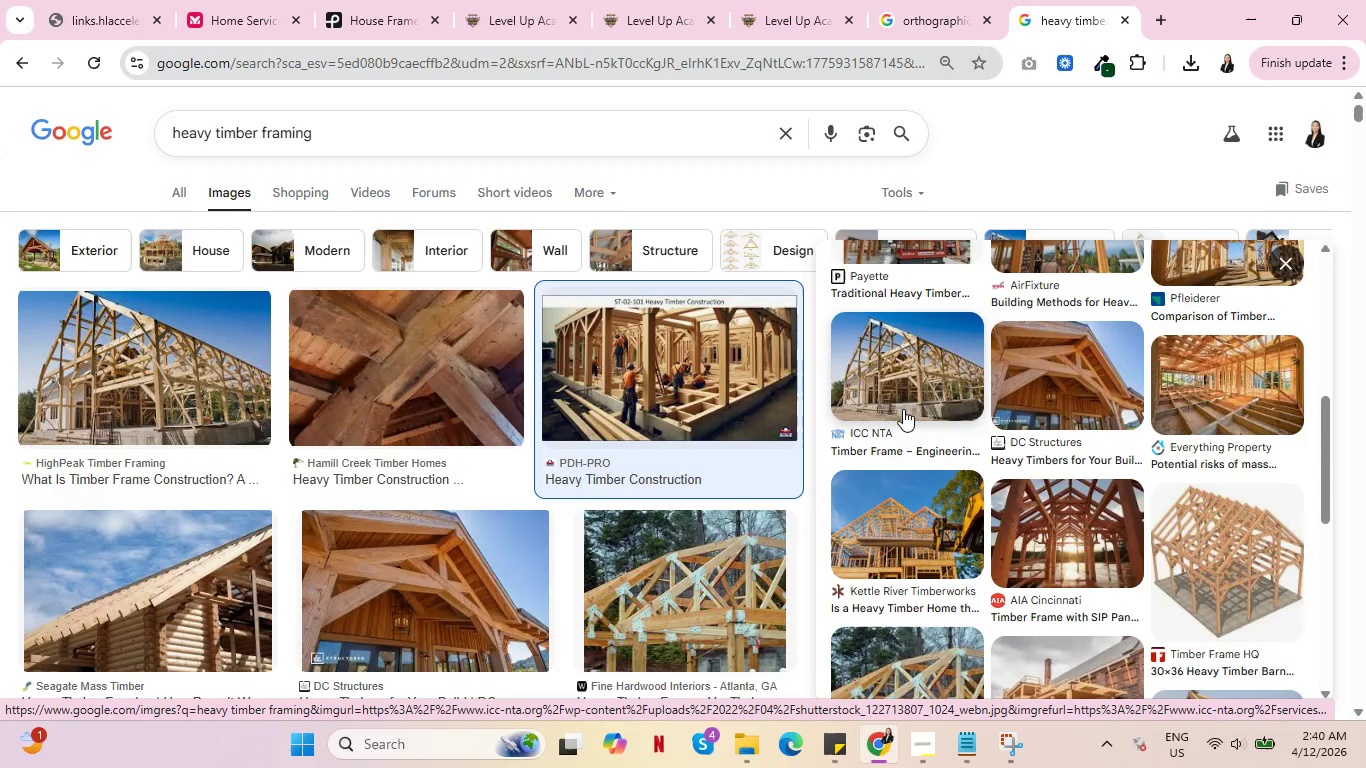 
wait(13.24)
 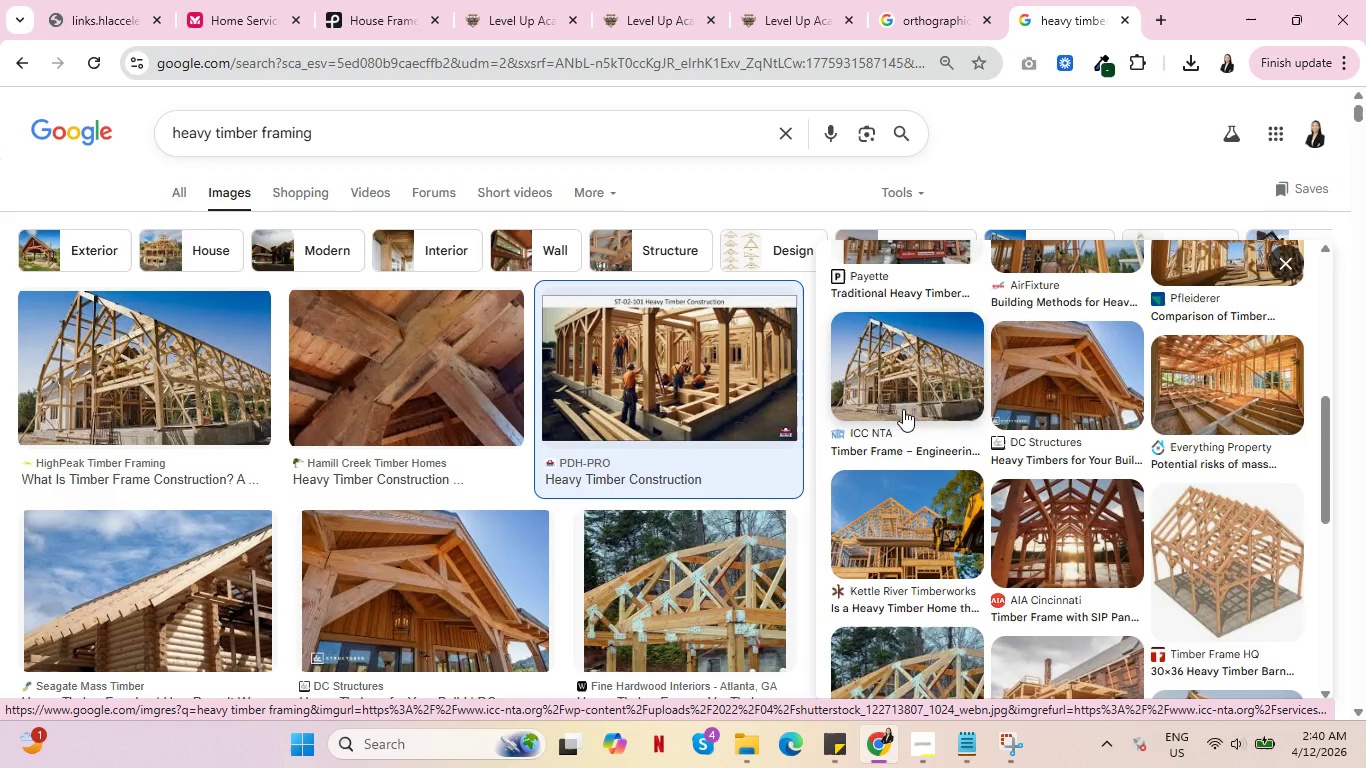 
double_click([630, 0])
 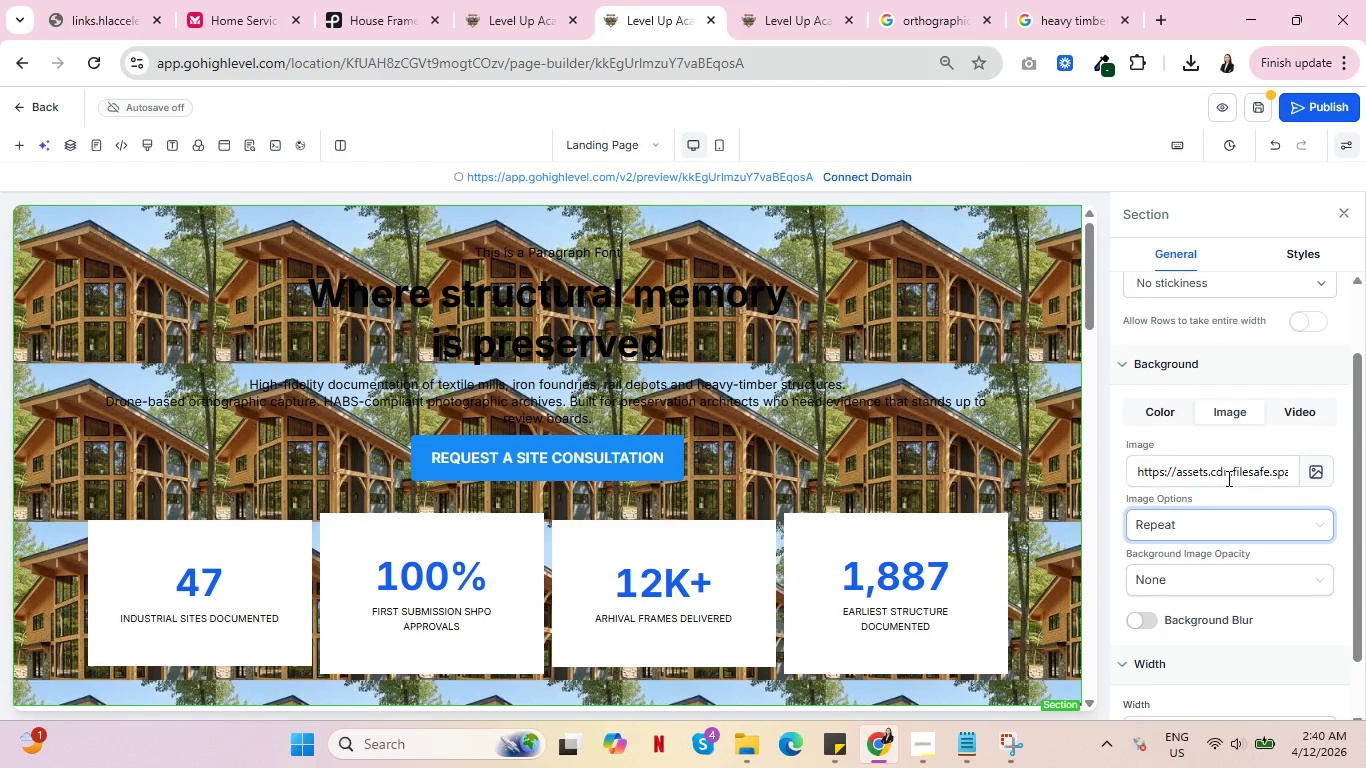 
double_click([1227, 478])
 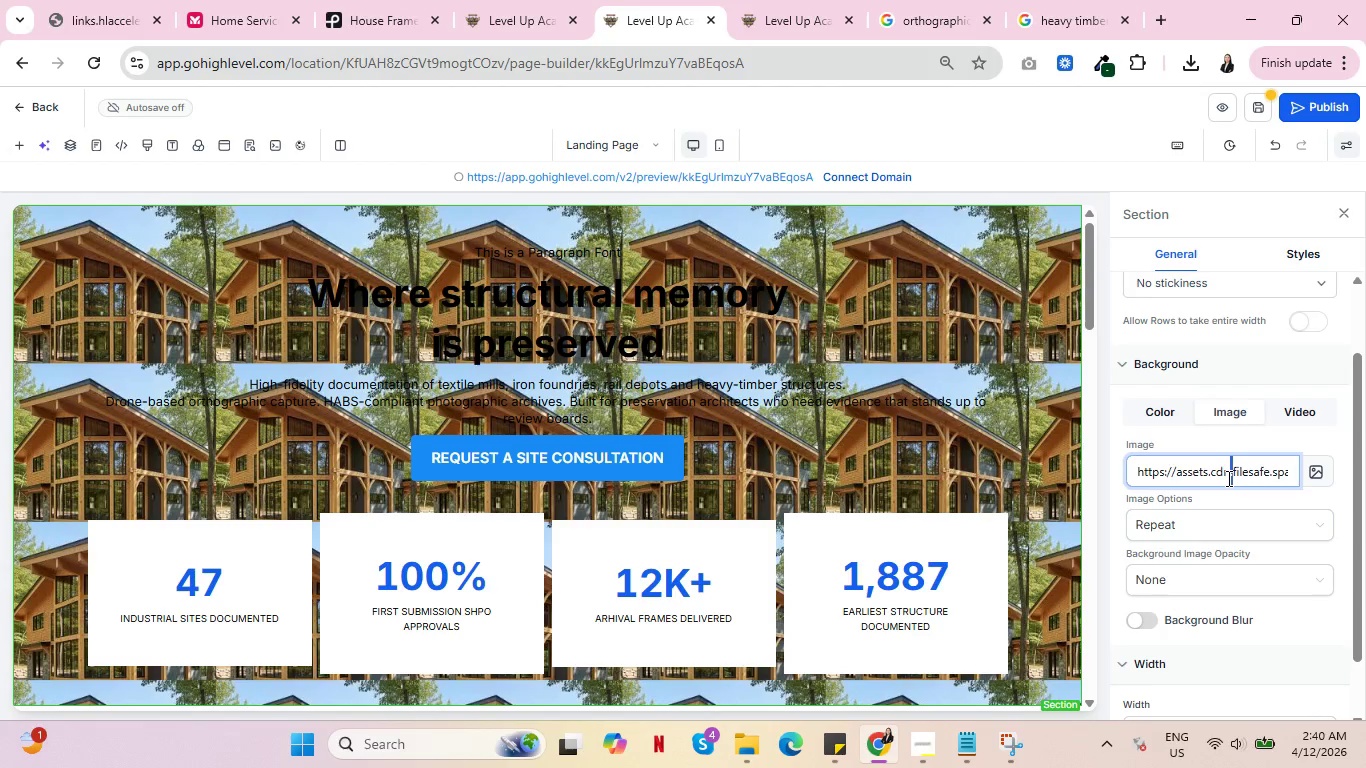 
triple_click([1227, 478])
 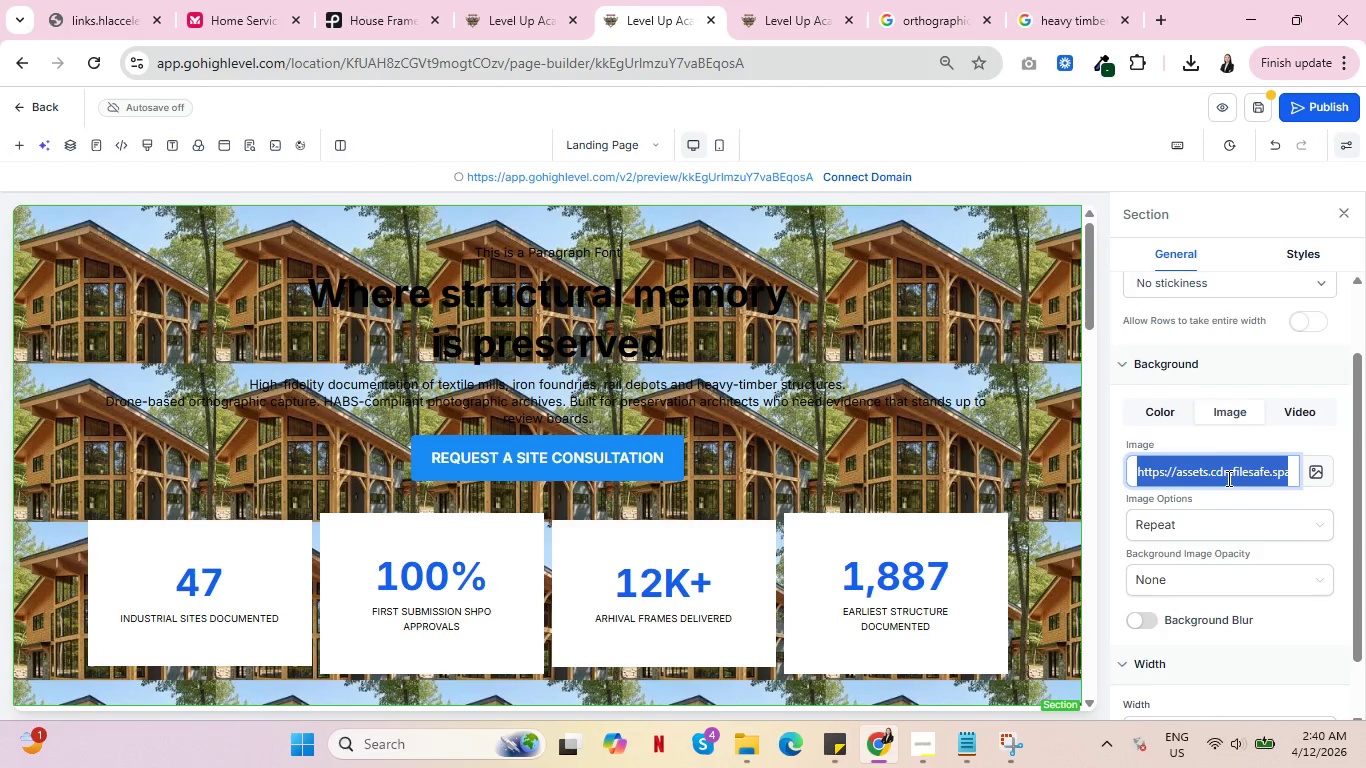 
key(Backspace)
 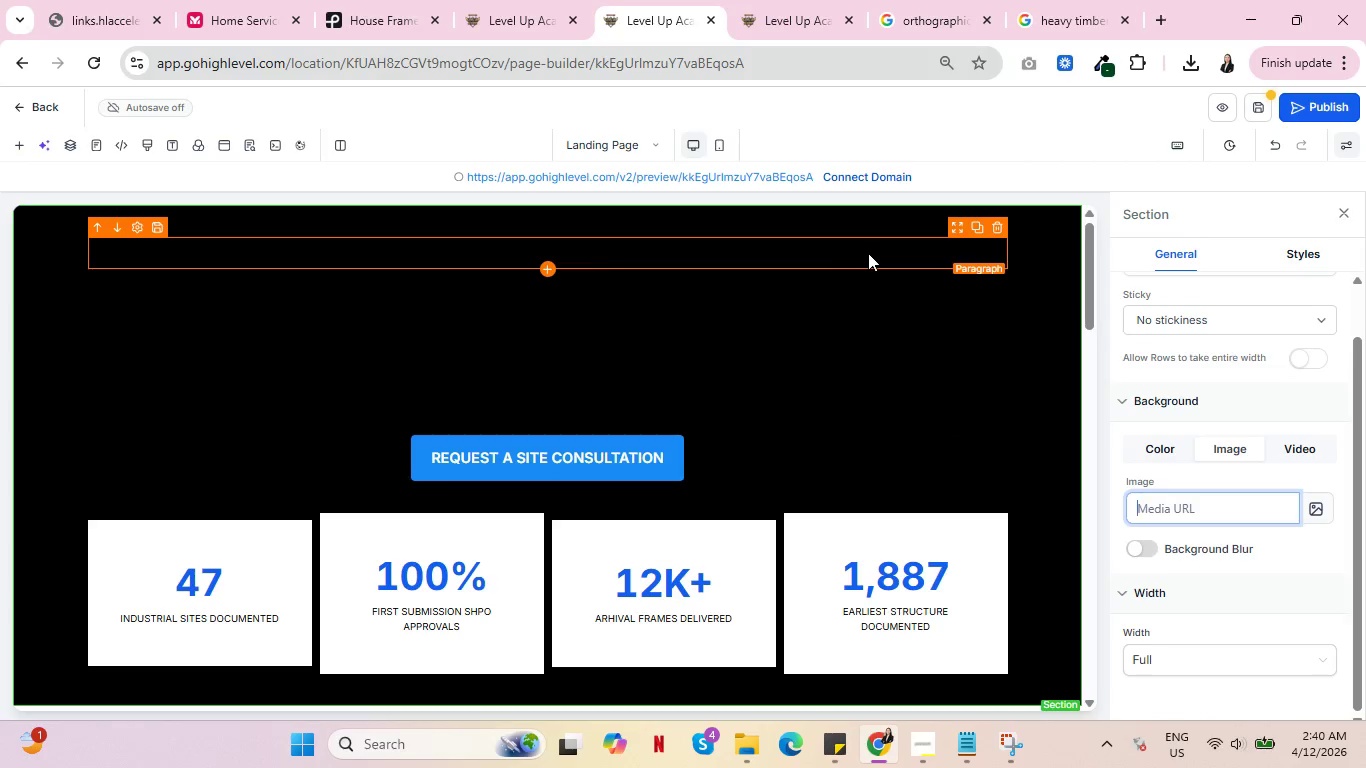 
wait(7.19)
 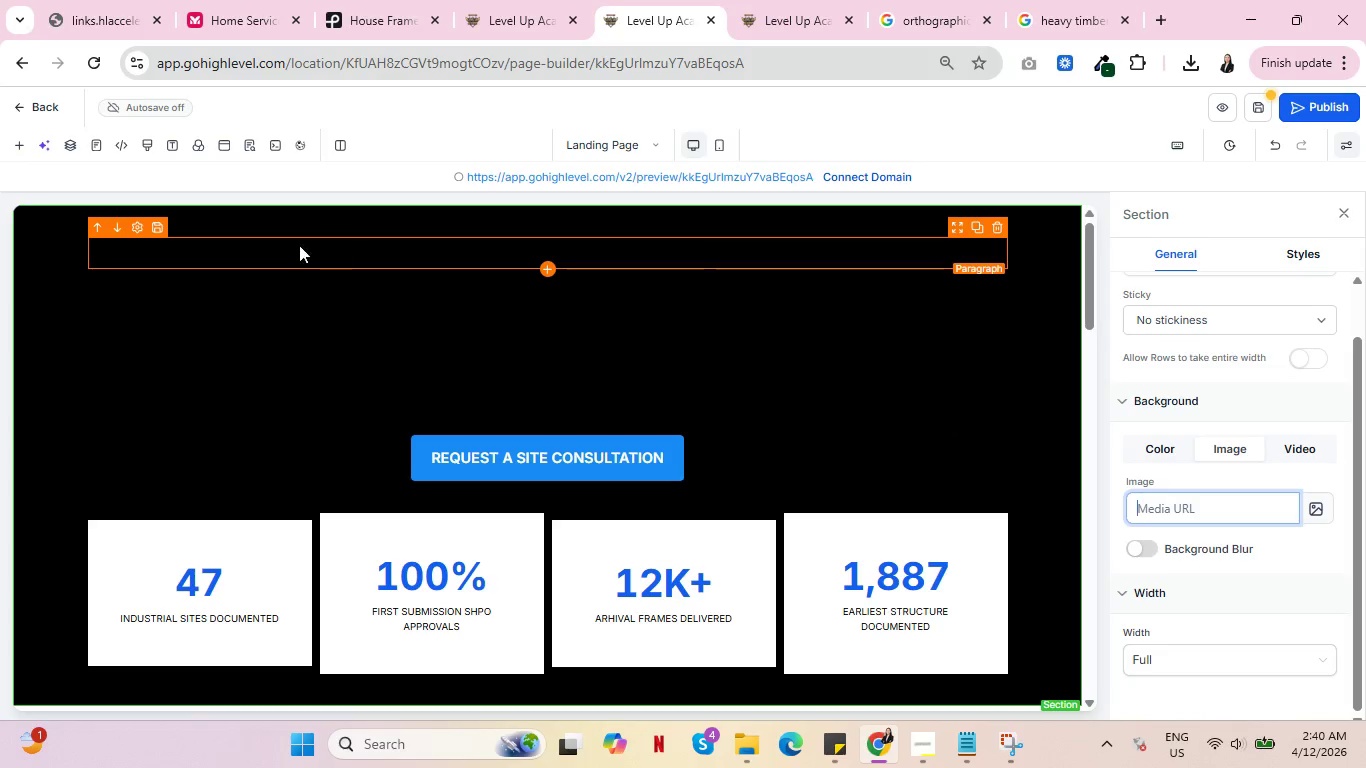 
left_click([1058, 0])
 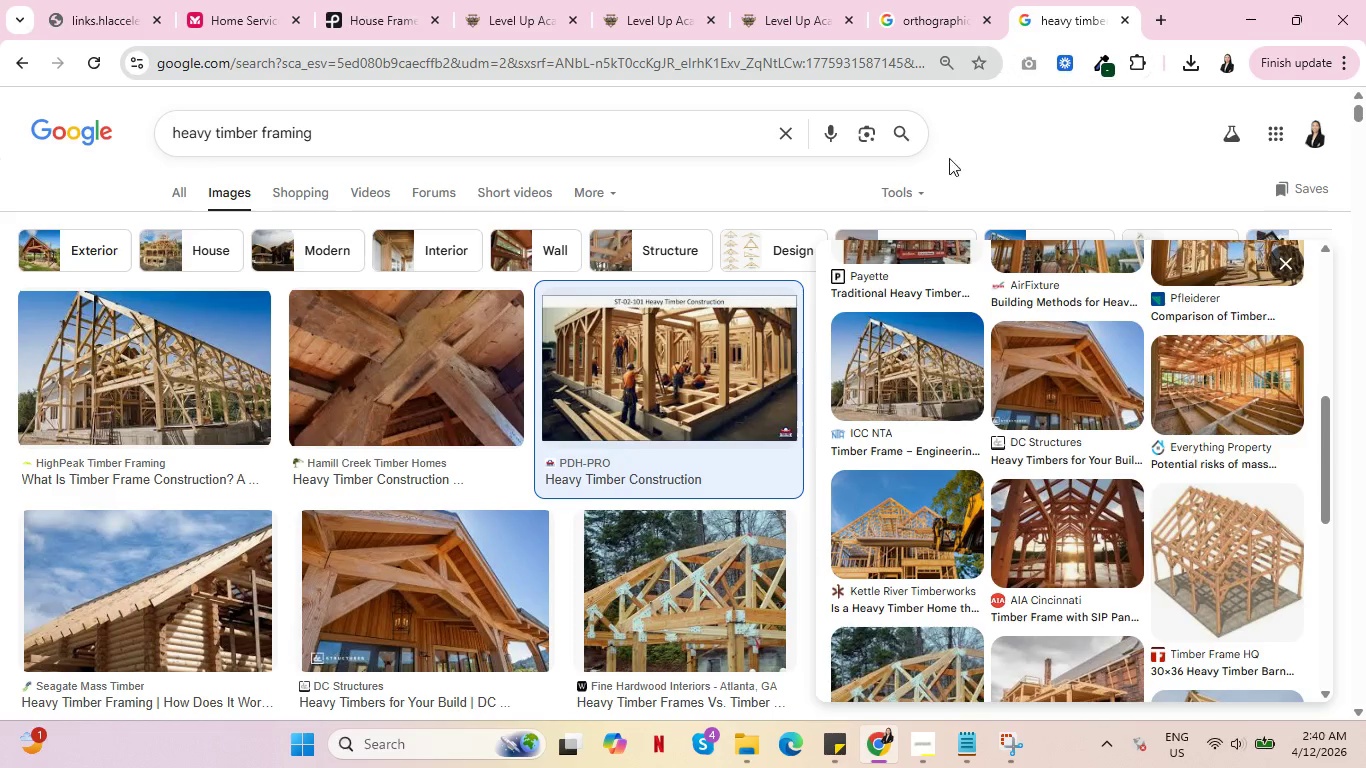 
scroll: coordinate [1109, 396], scroll_direction: up, amount: 9.0
 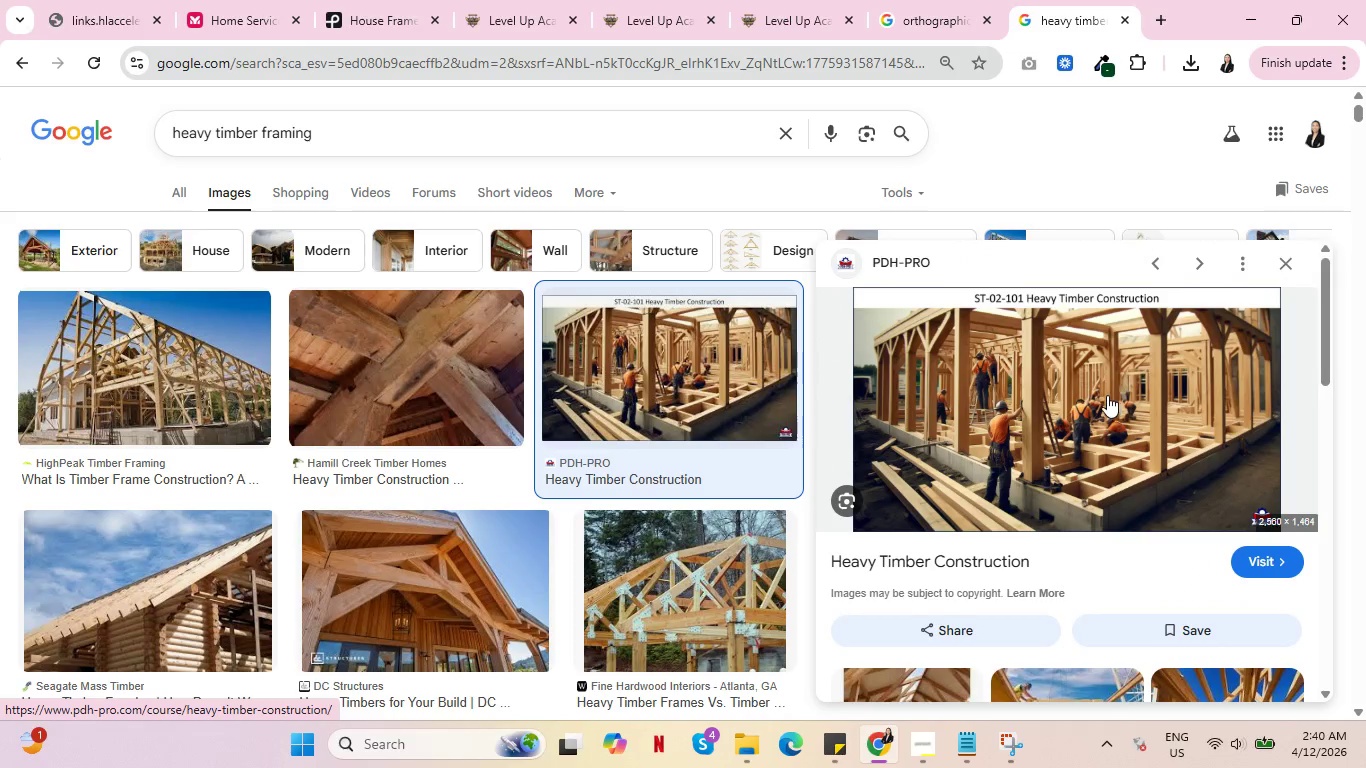 
scroll: coordinate [1106, 395], scroll_direction: down, amount: 4.0
 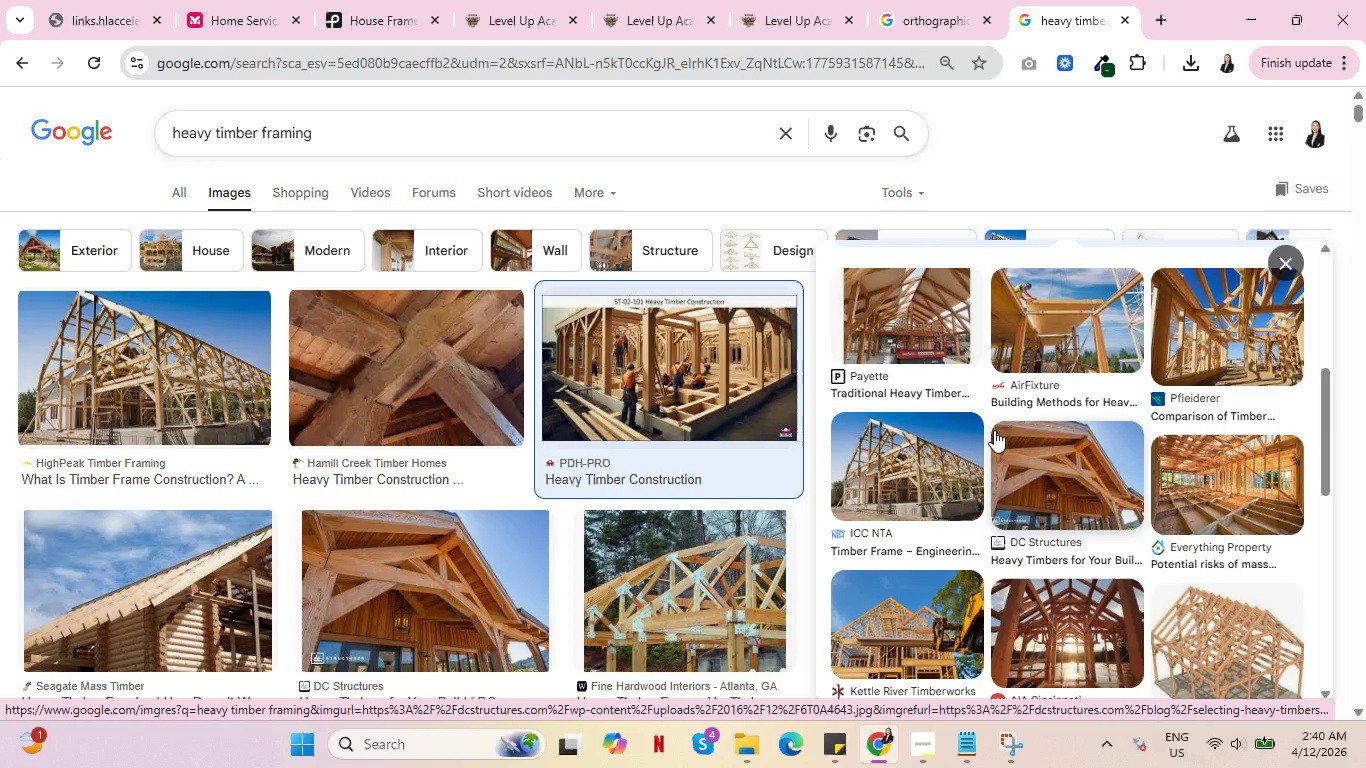 
scroll: coordinate [1045, 427], scroll_direction: up, amount: 12.0
 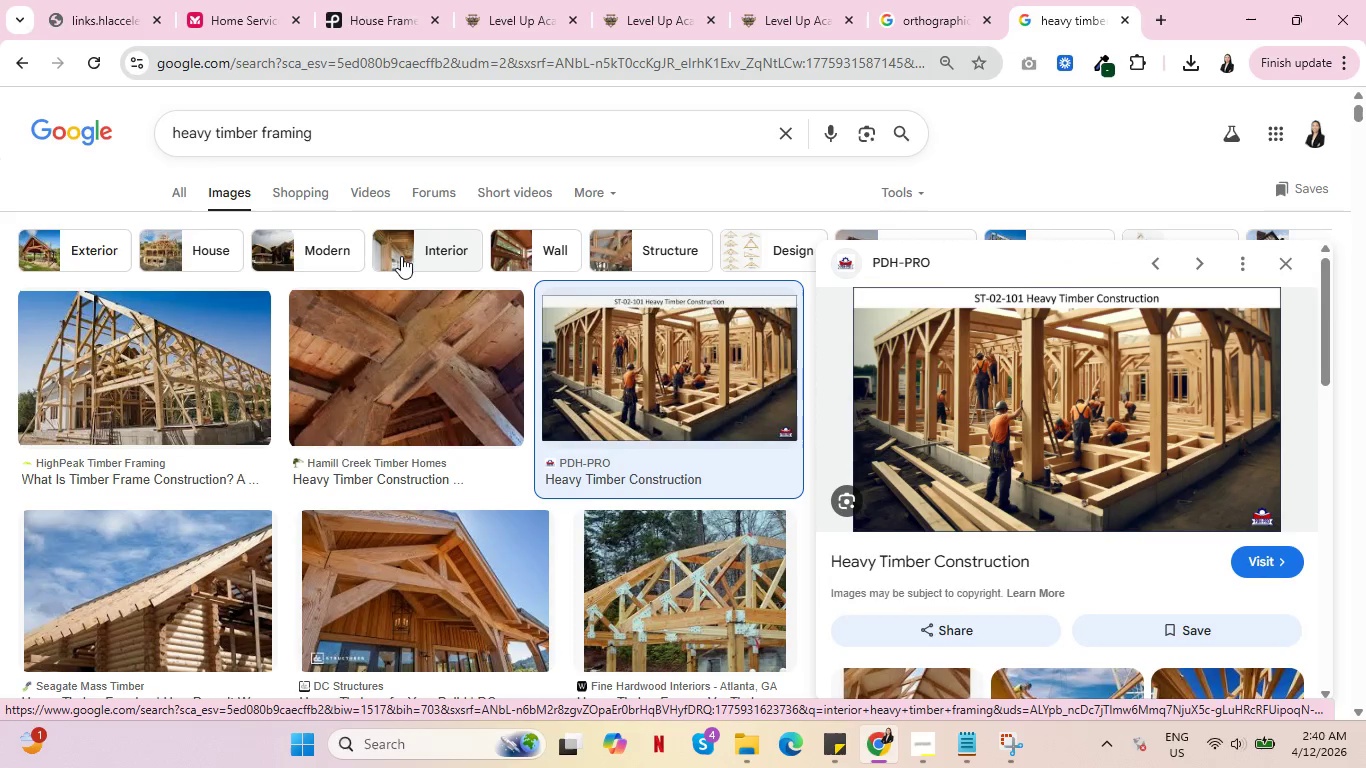 
left_click([602, 253])
 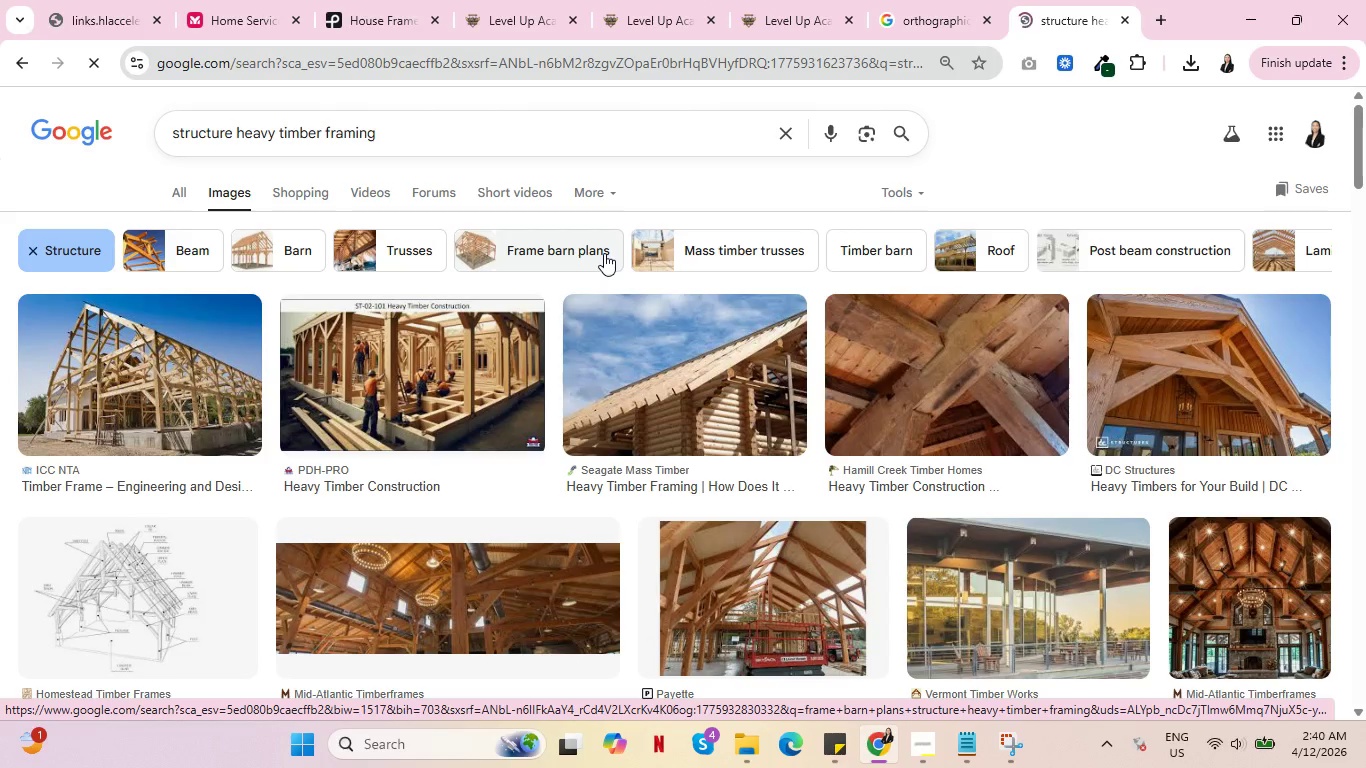 
scroll: coordinate [521, 478], scroll_direction: down, amount: 9.0
 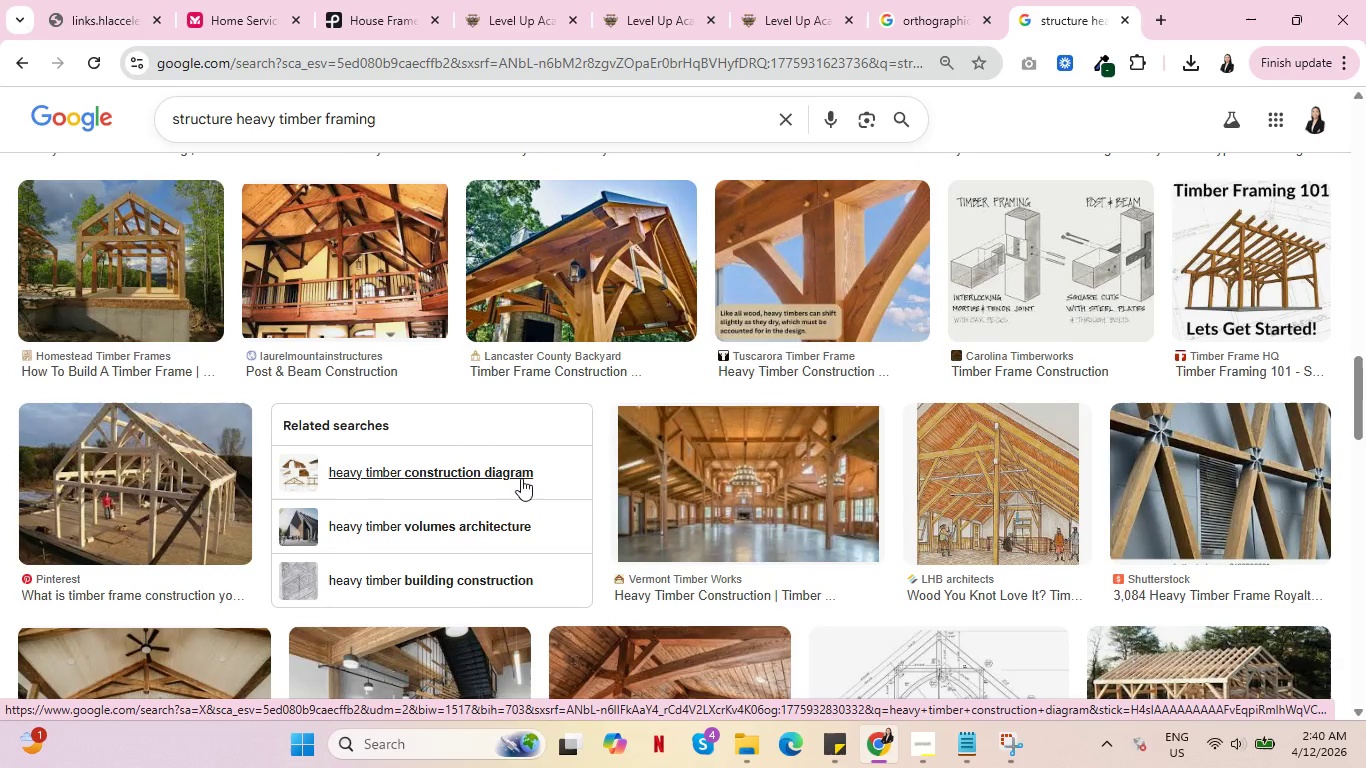 
scroll: coordinate [537, 482], scroll_direction: up, amount: 3.0
 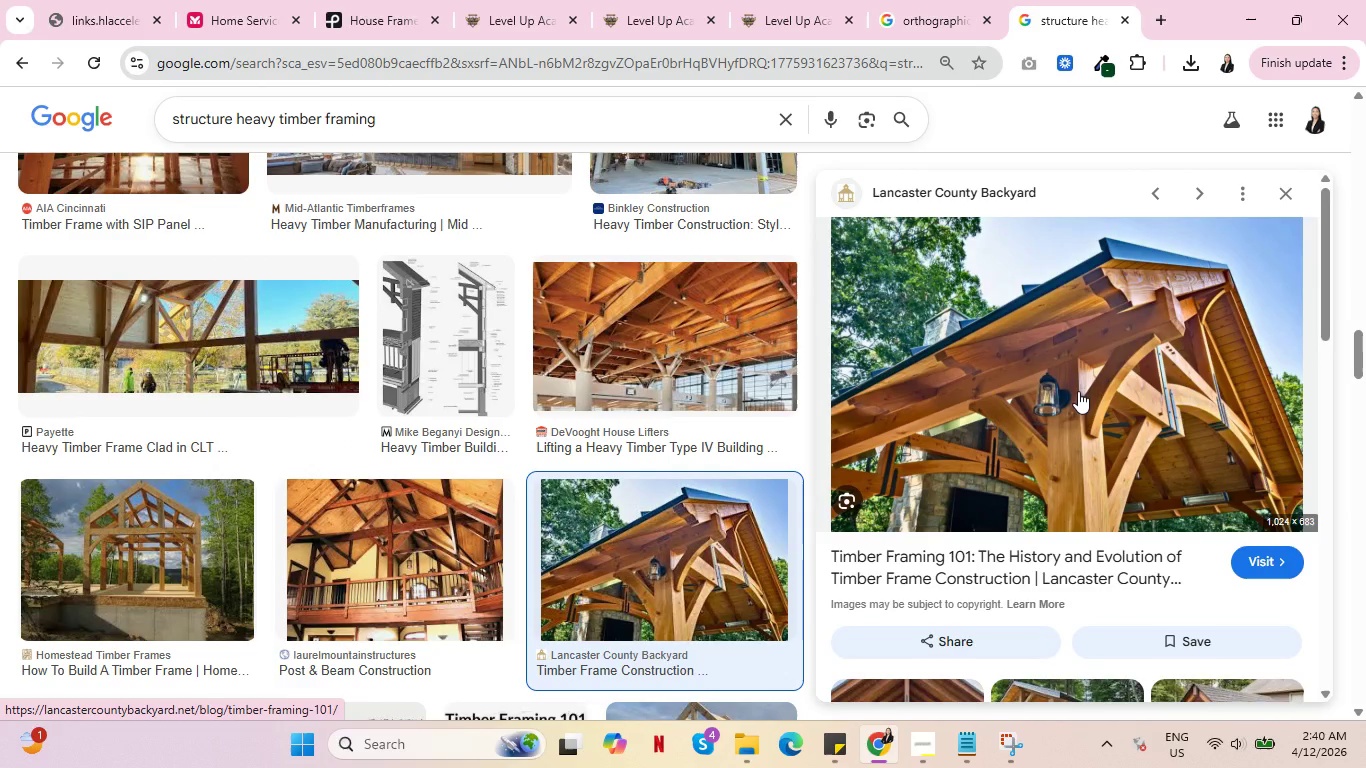 
wait(5.75)
 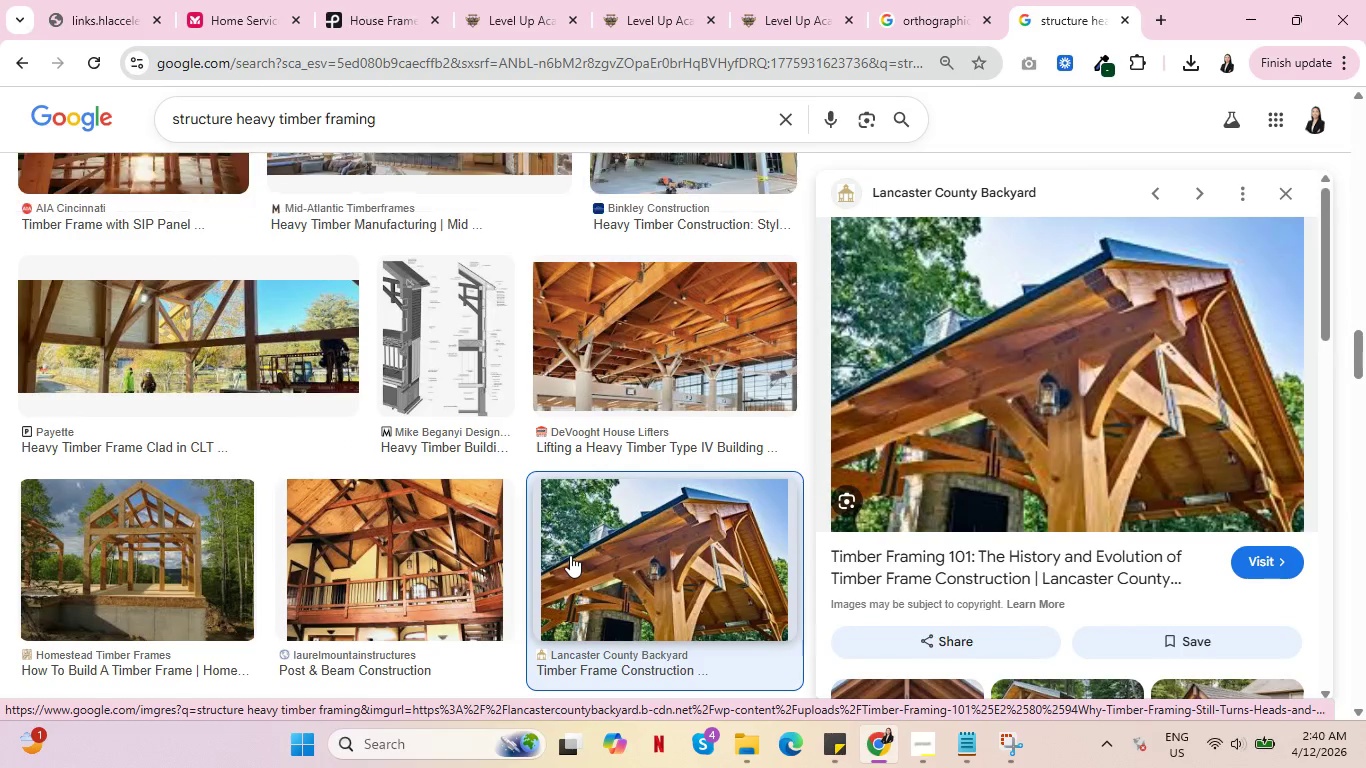 
scroll: coordinate [1085, 392], scroll_direction: down, amount: 5.0
 